 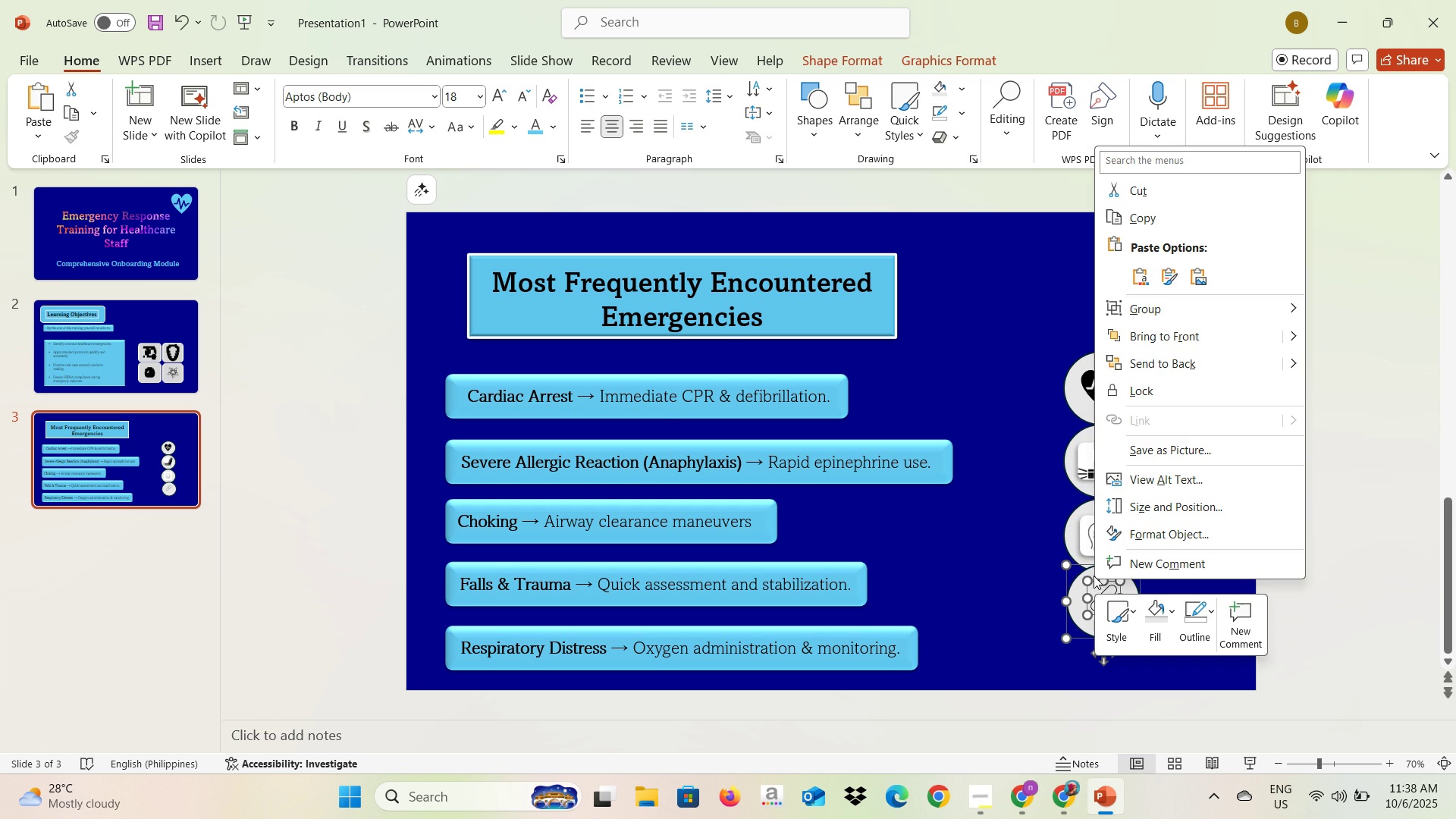 
left_click([1176, 310])
 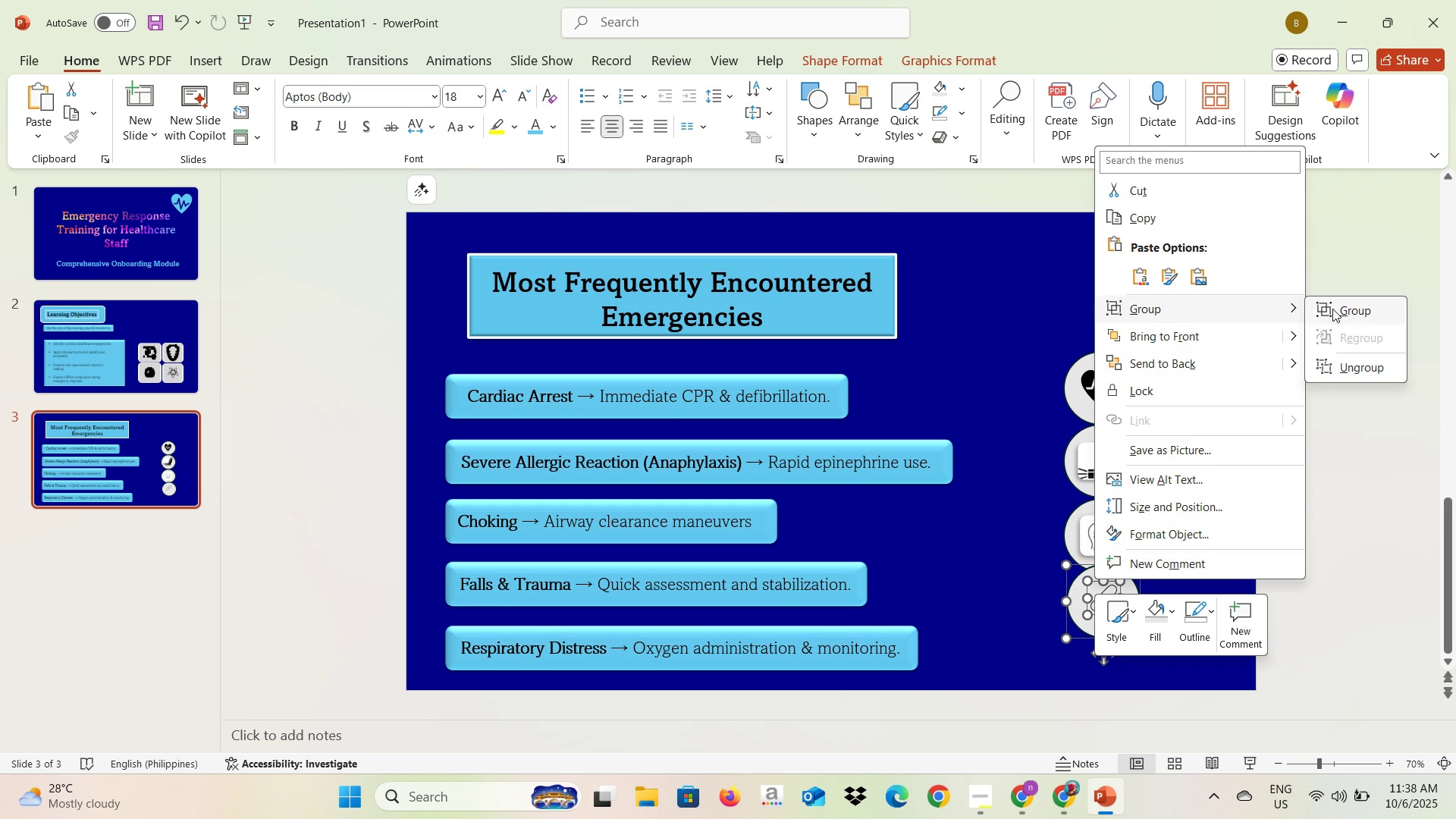 
left_click([1332, 309])
 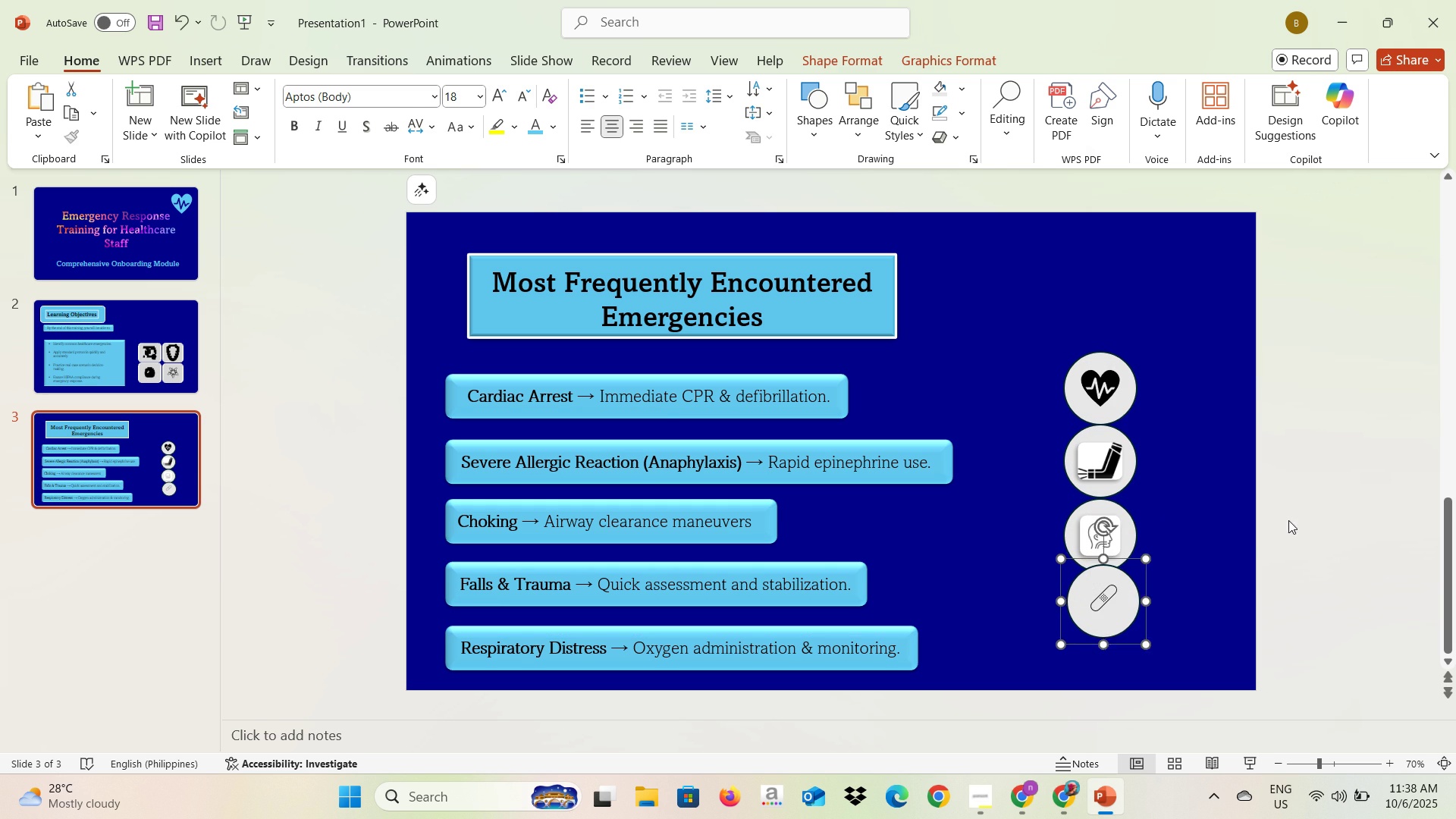 
left_click([1288, 520])
 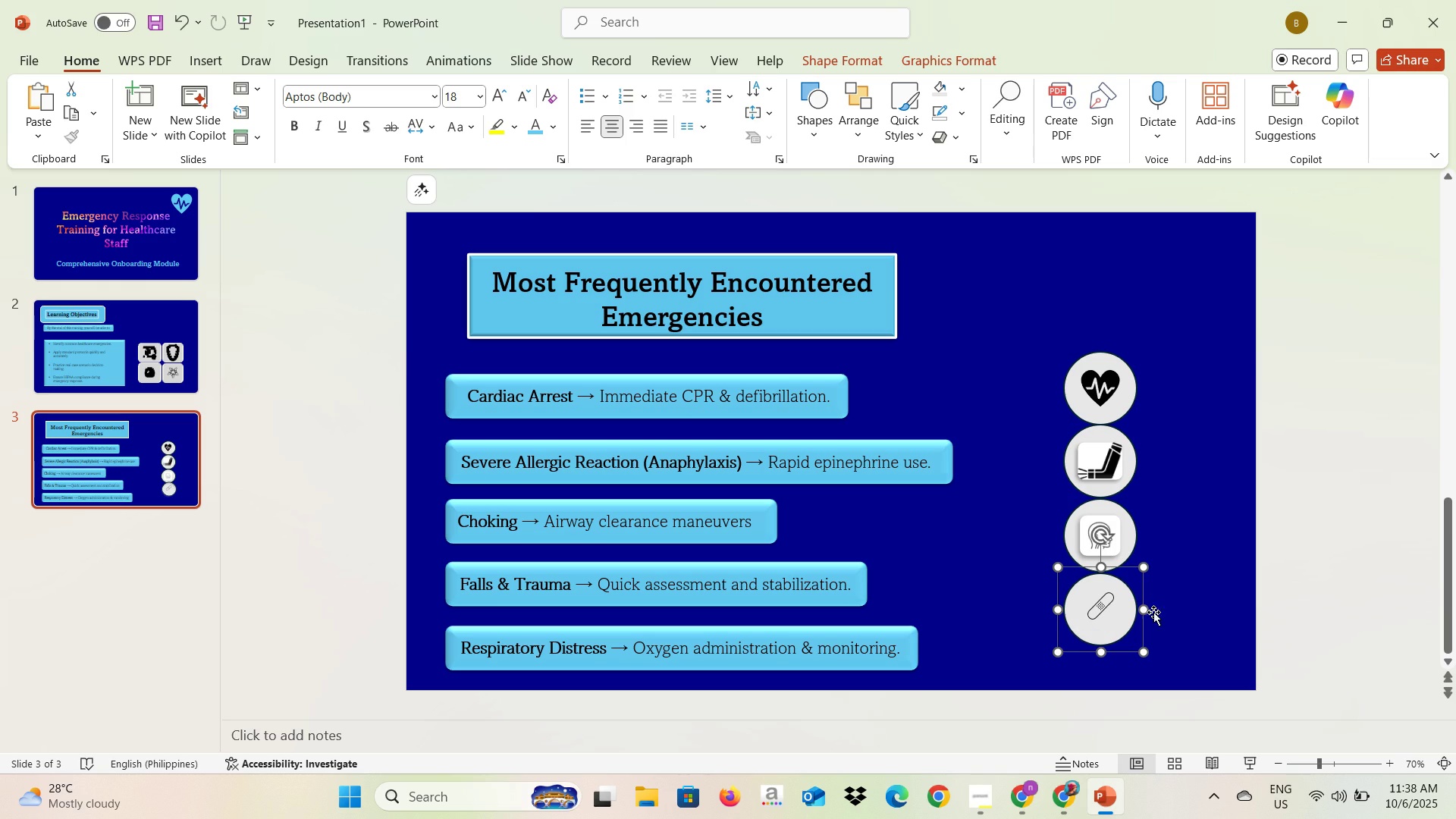 
left_click([1276, 590])
 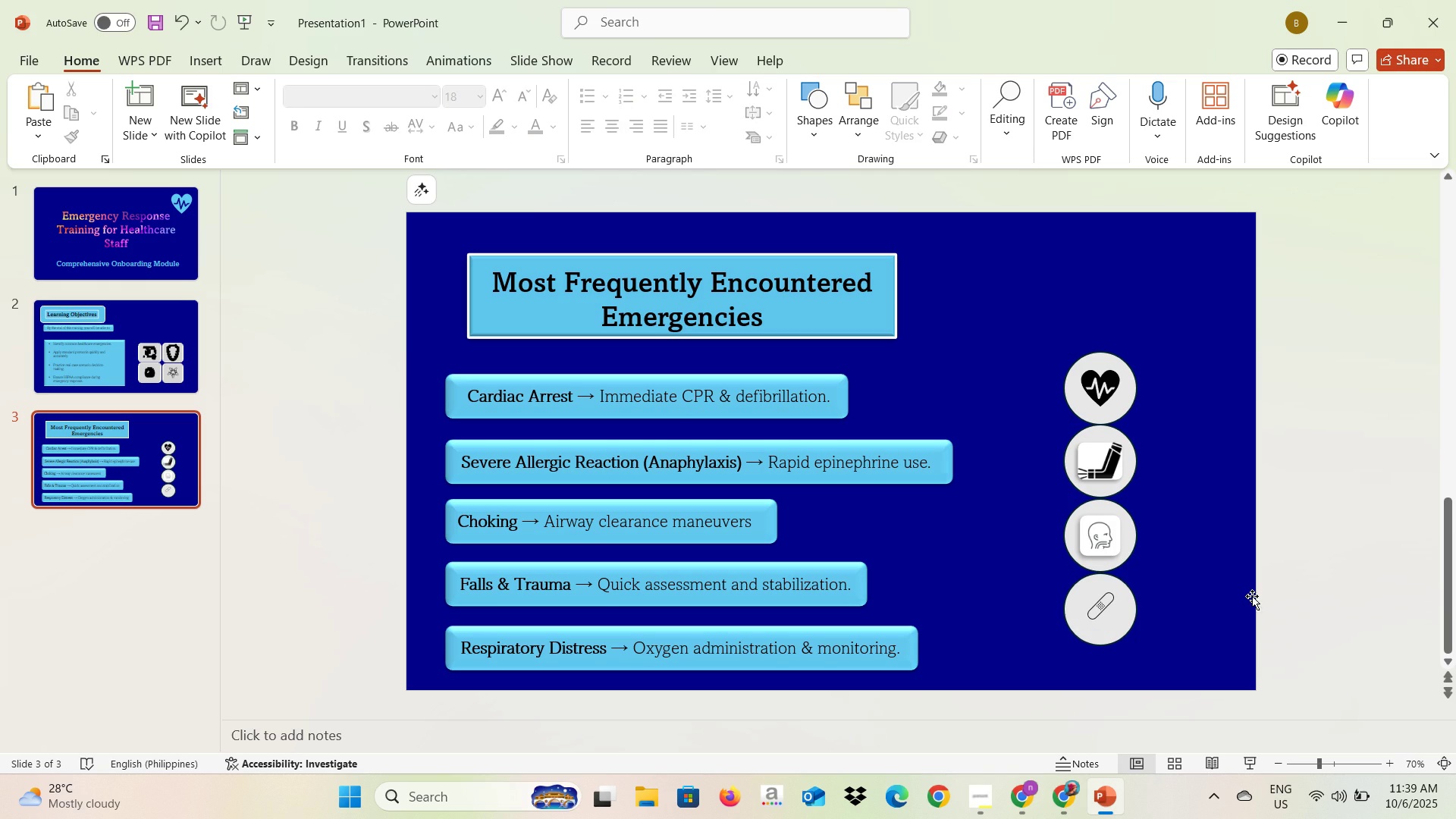 
key(Alt+AltLeft)
 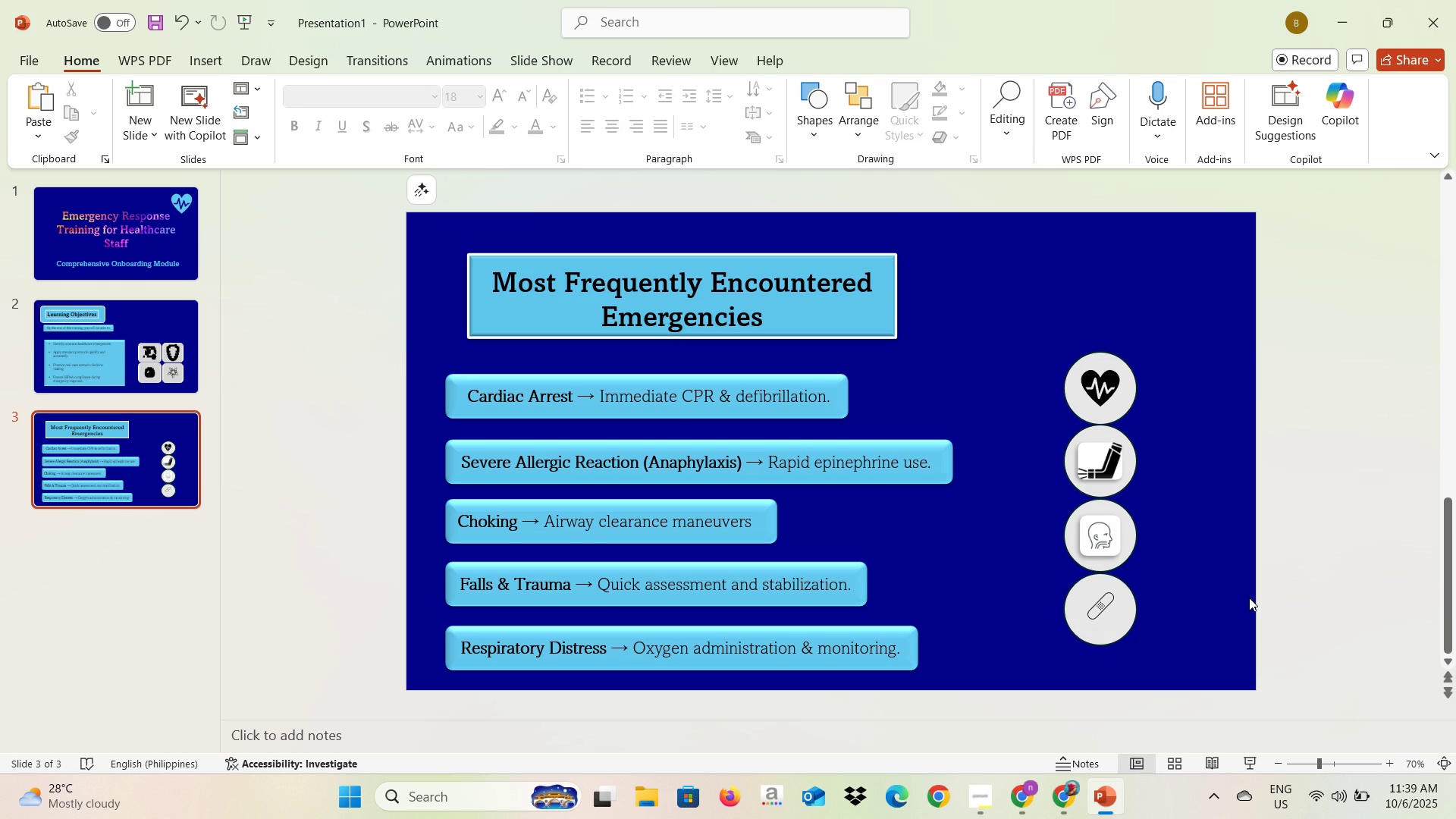 
key(Alt+Tab)
 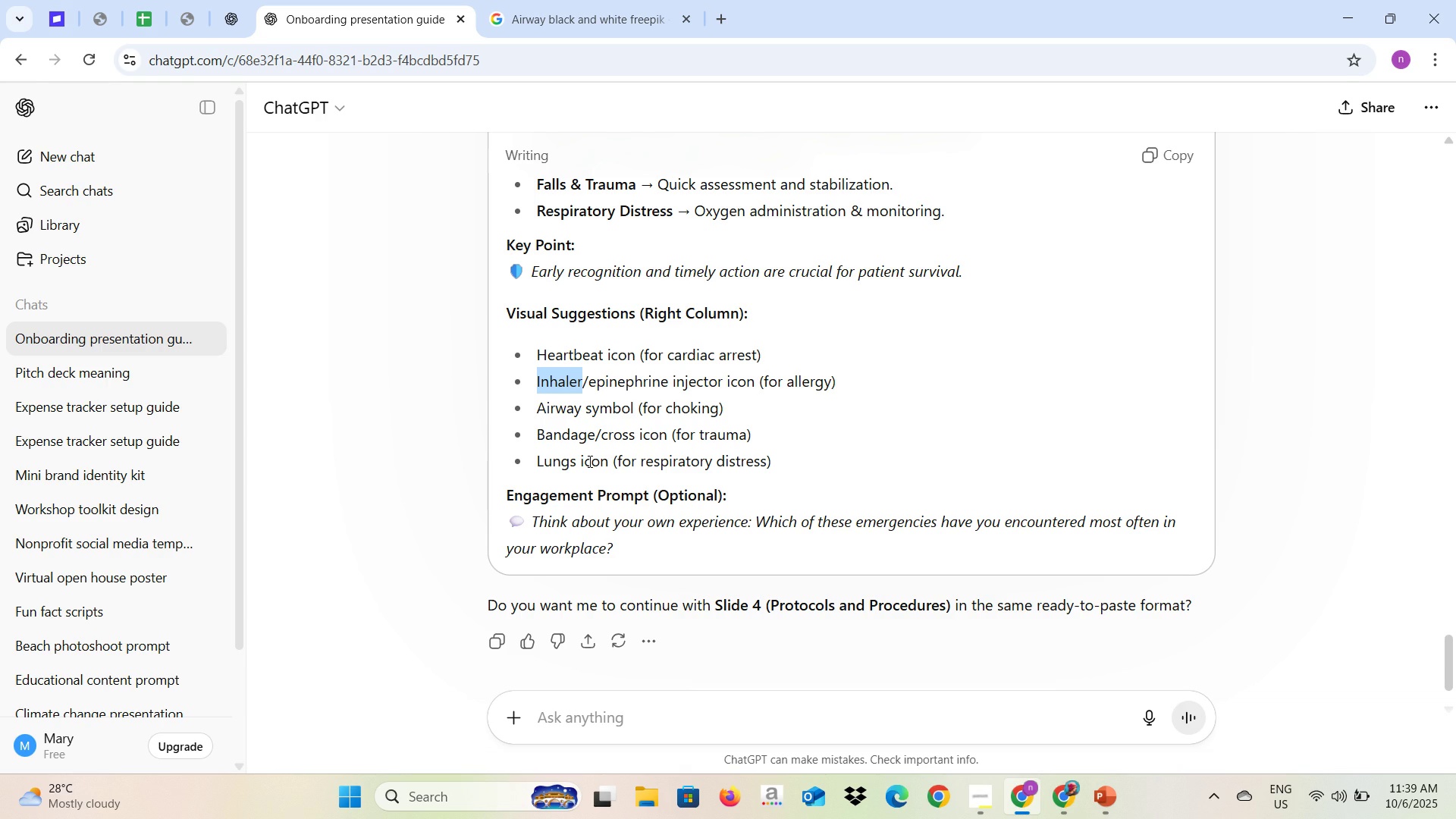 
key(Alt+AltLeft)
 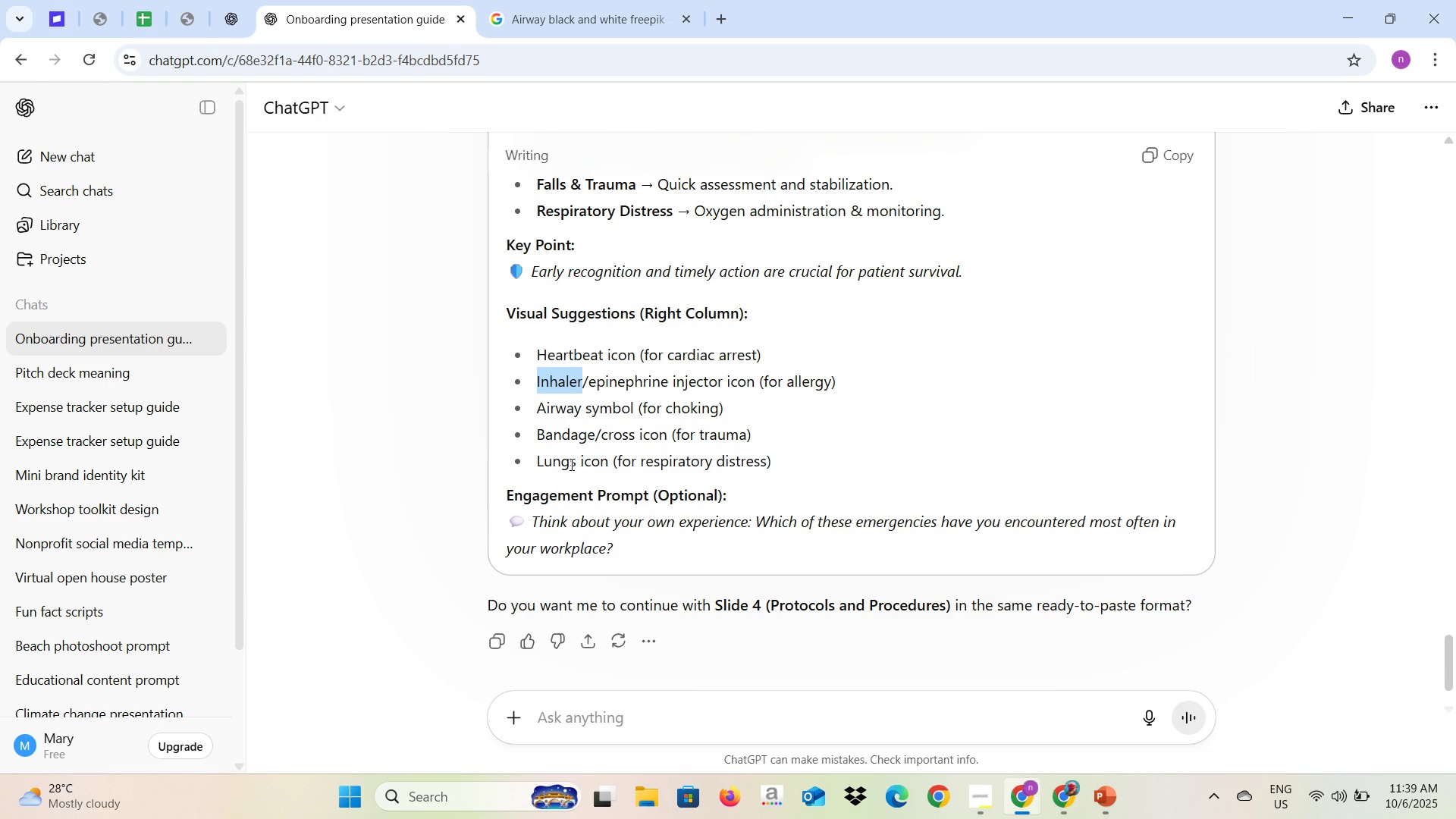 
key(Alt+Tab)
 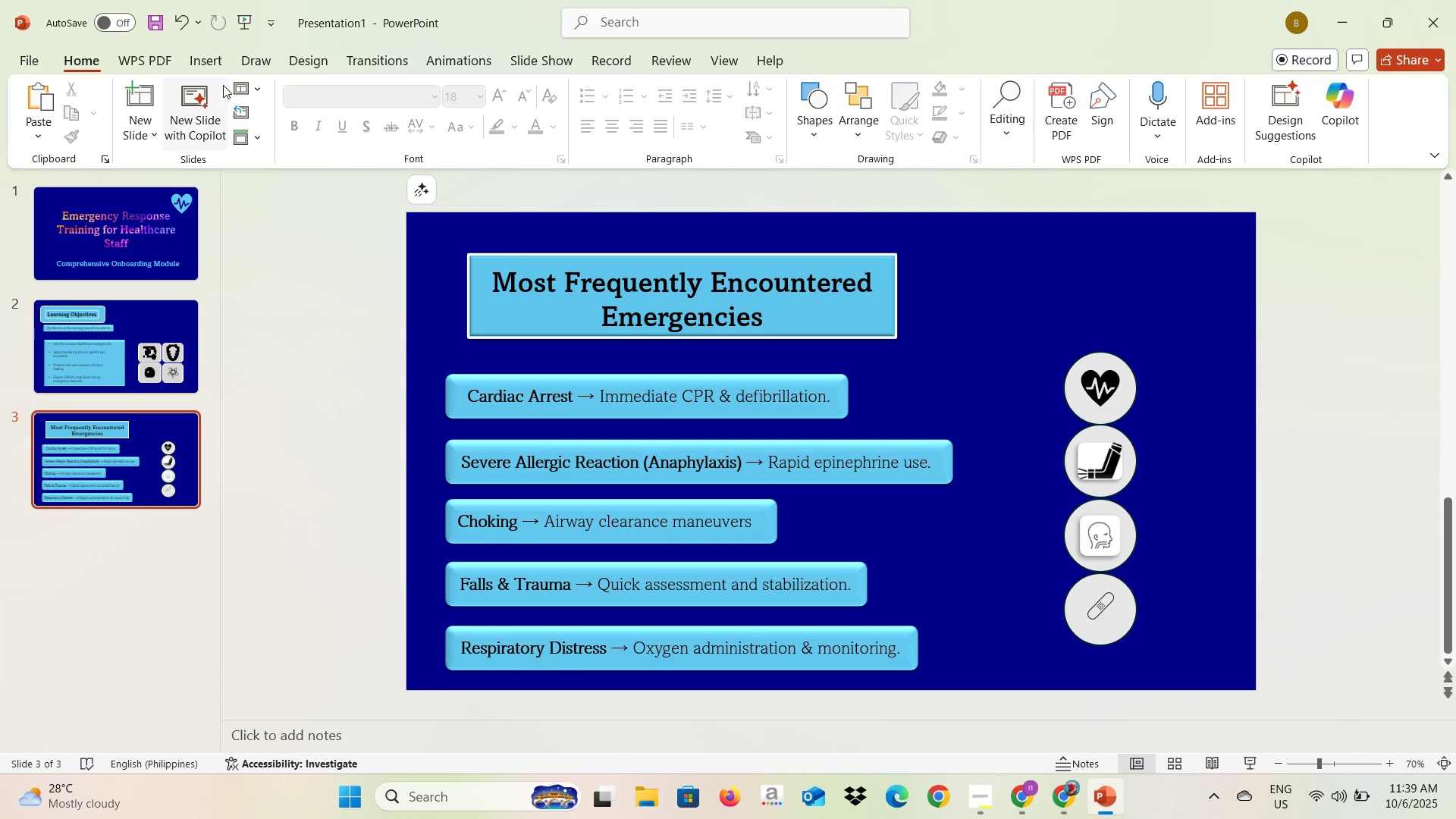 
left_click([217, 69])
 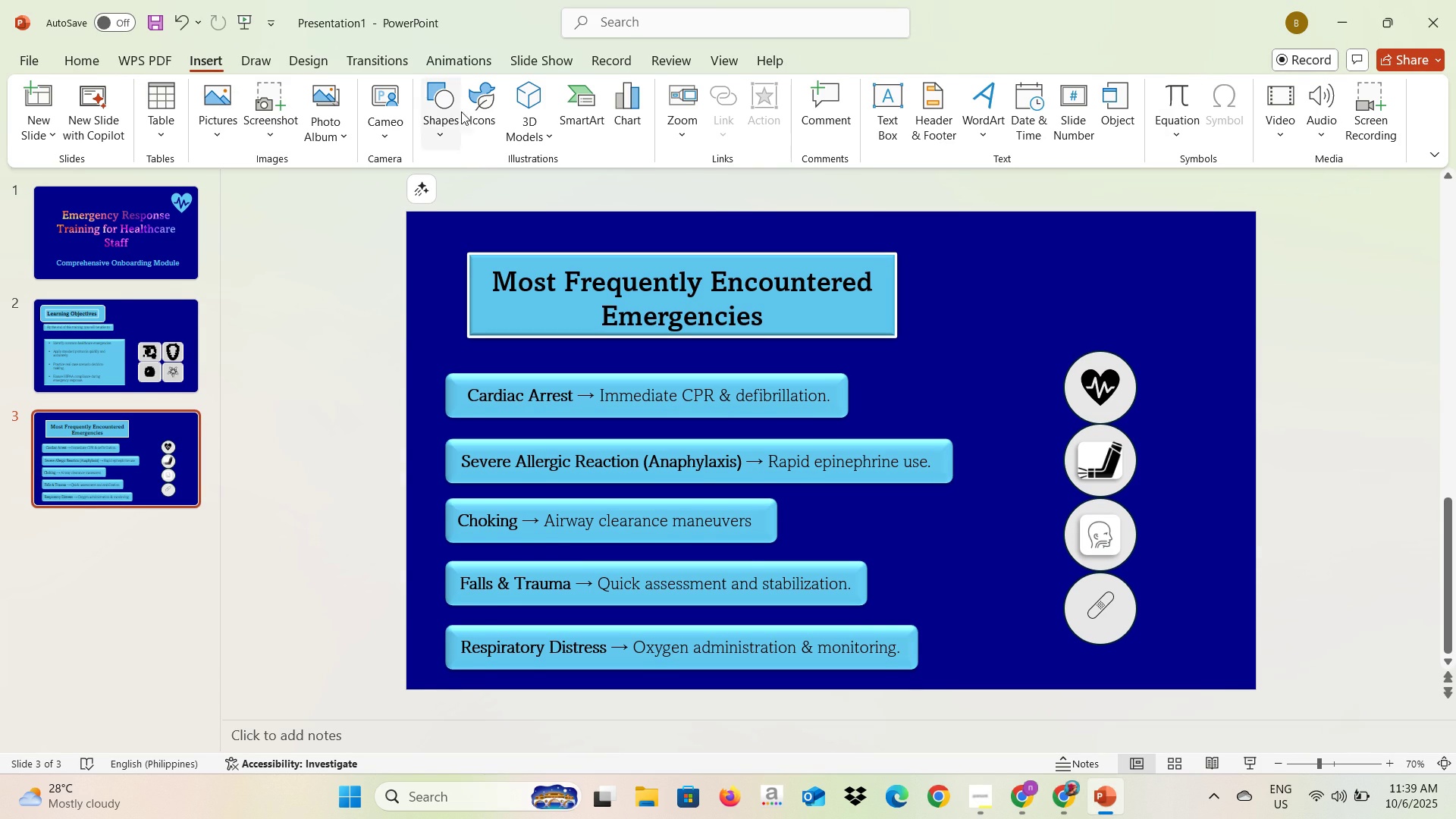 
left_click([466, 110])
 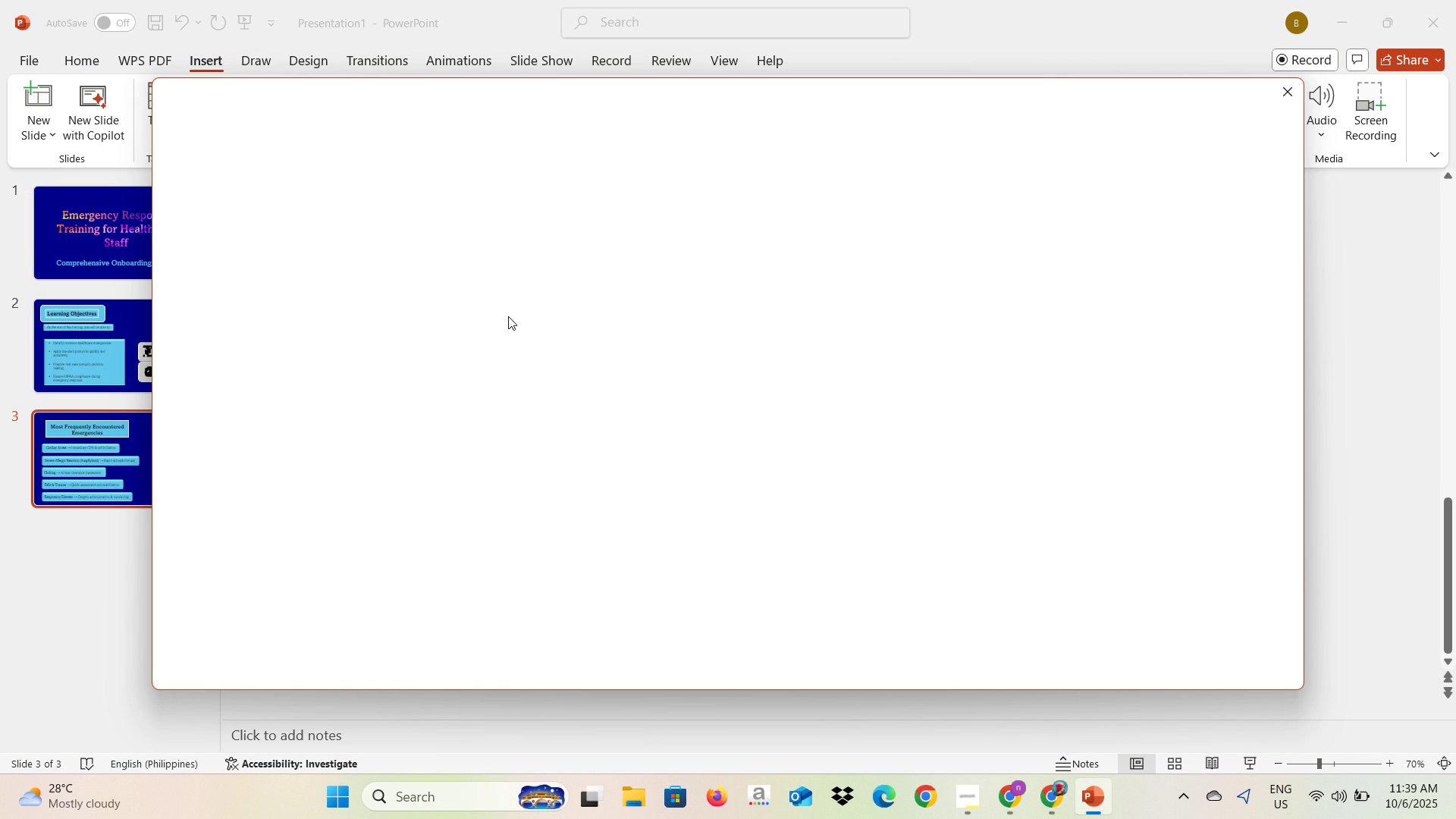 
wait(7.86)
 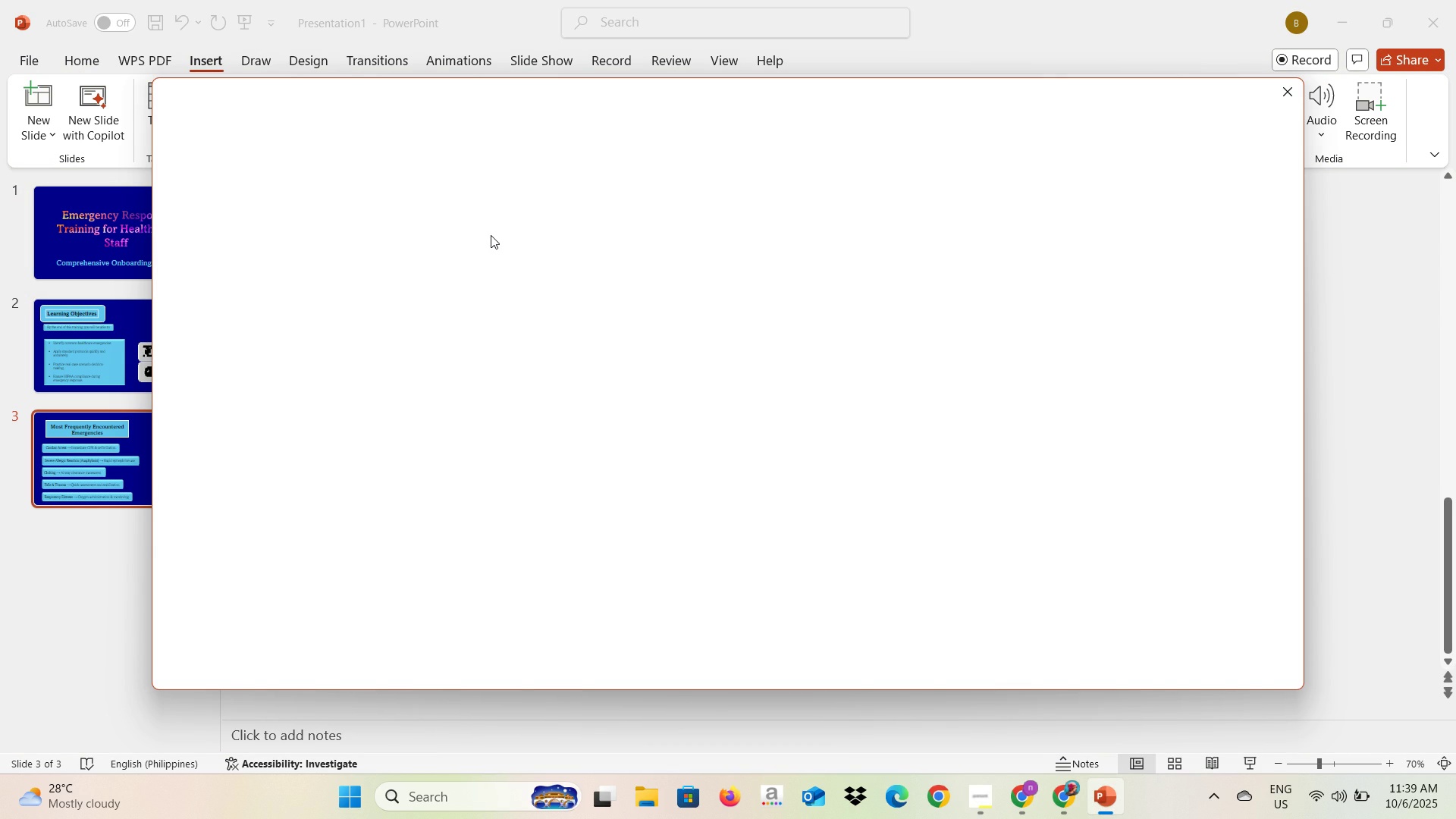 
type(Lungs)
 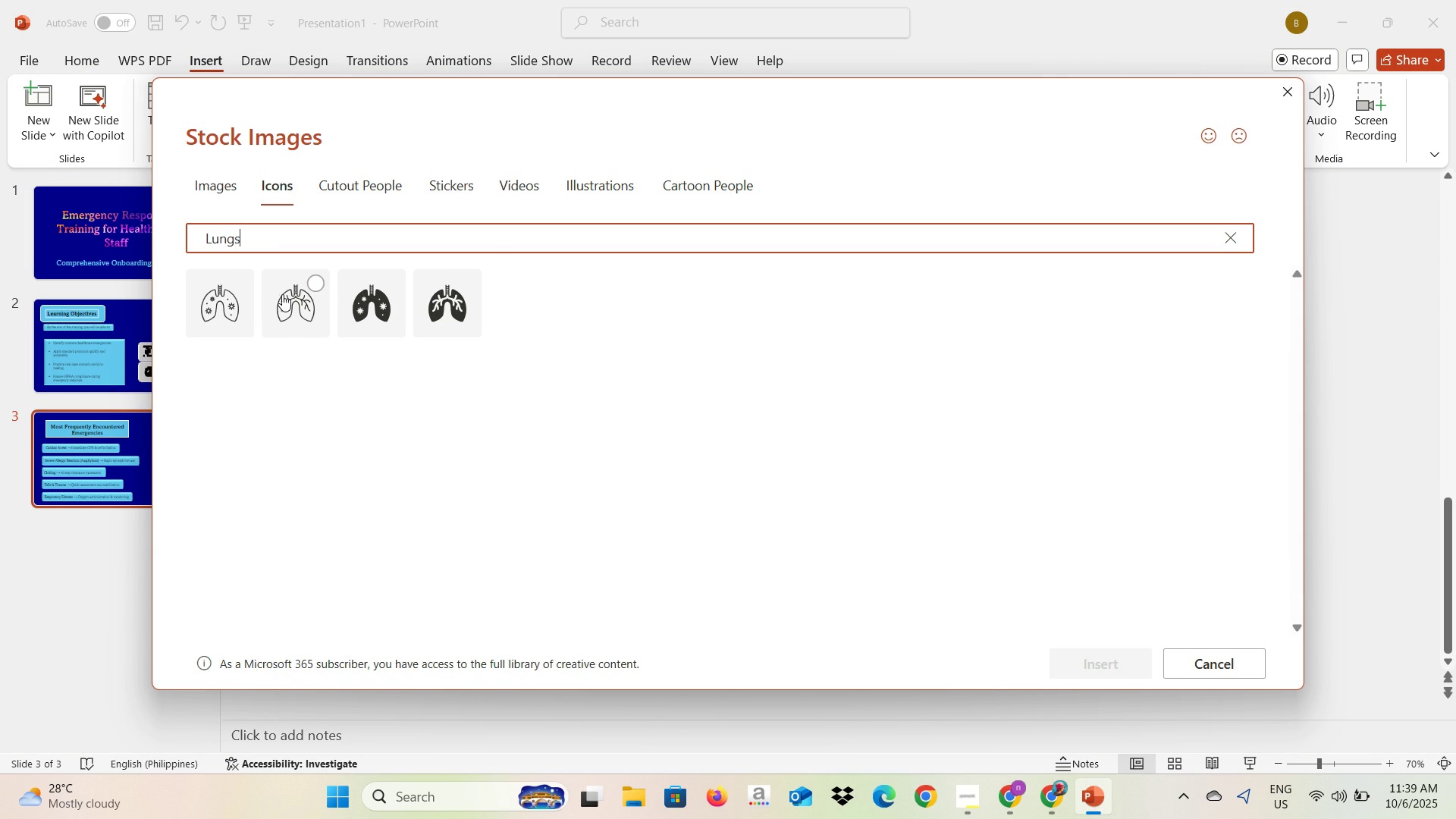 
left_click([313, 279])
 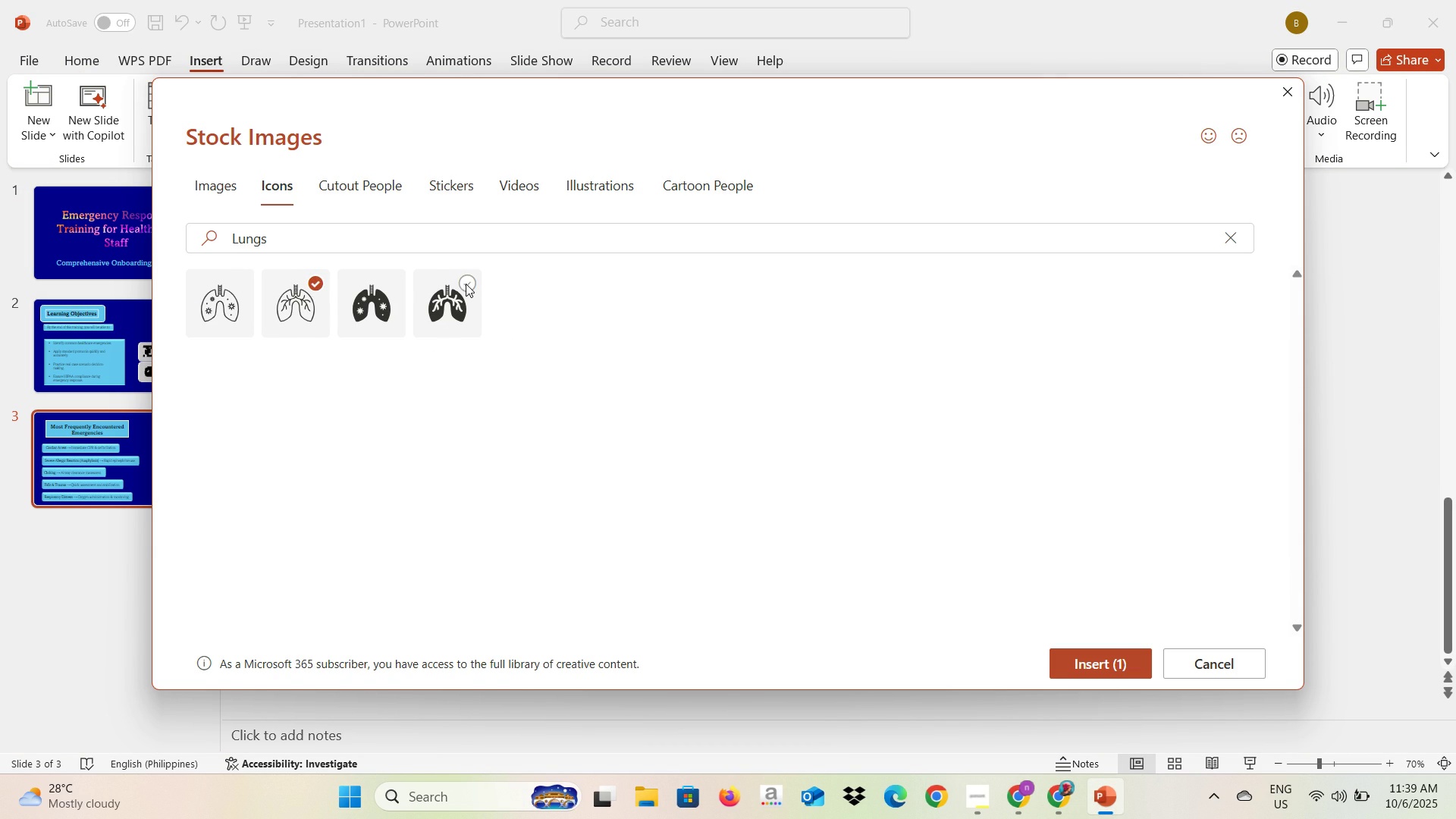 
left_click([464, 283])
 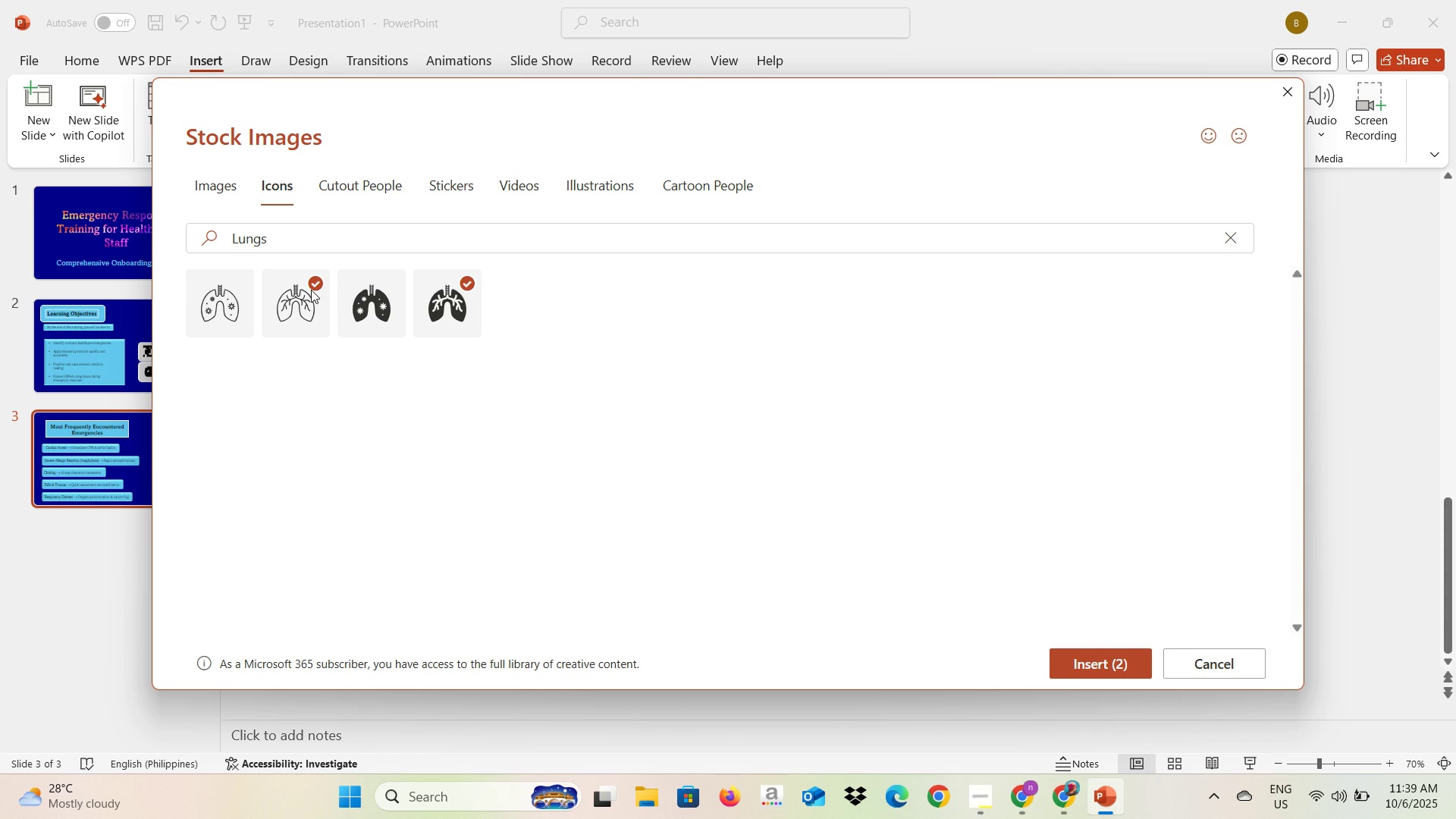 
left_click([311, 282])
 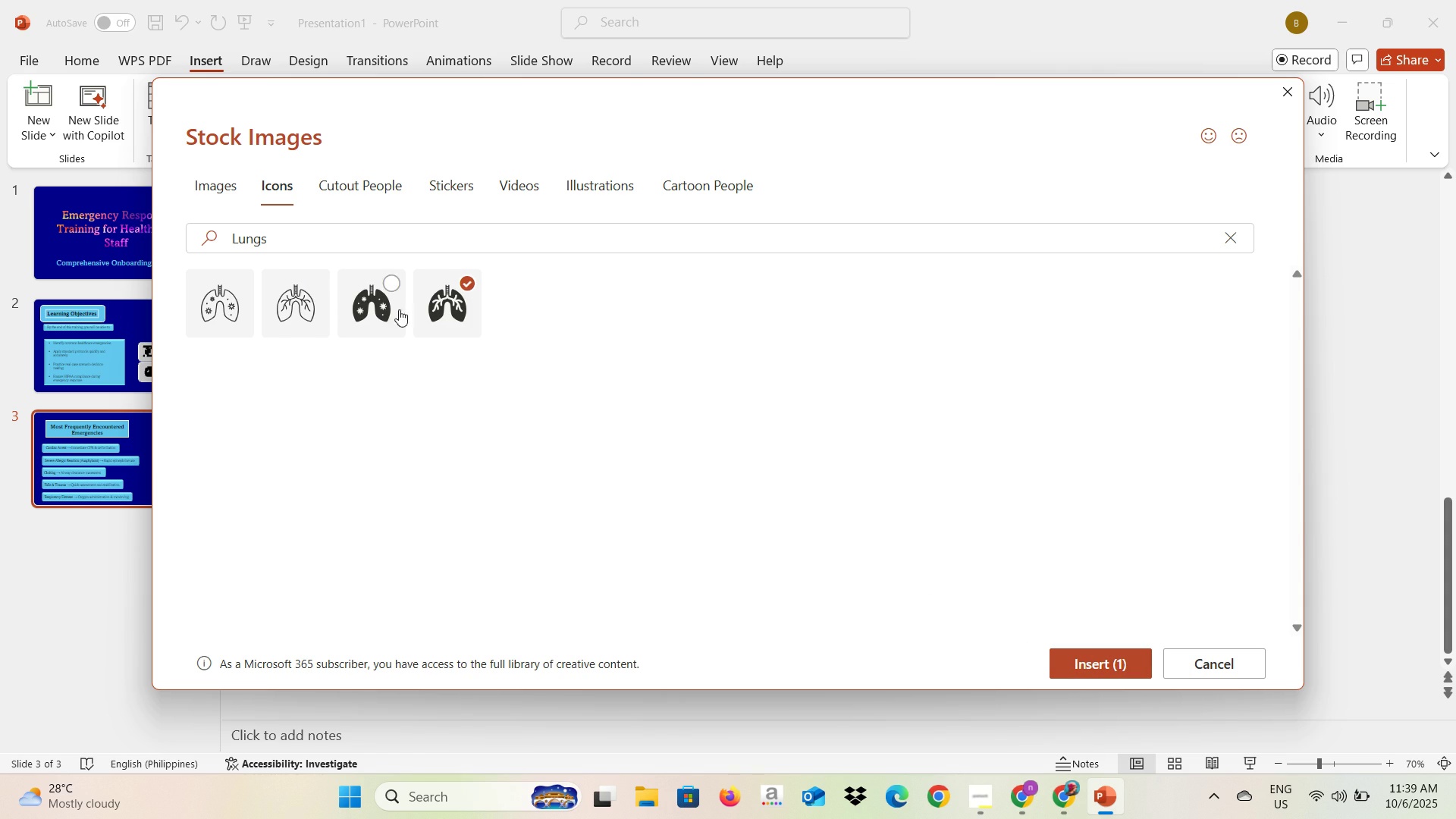 
left_click([319, 281])
 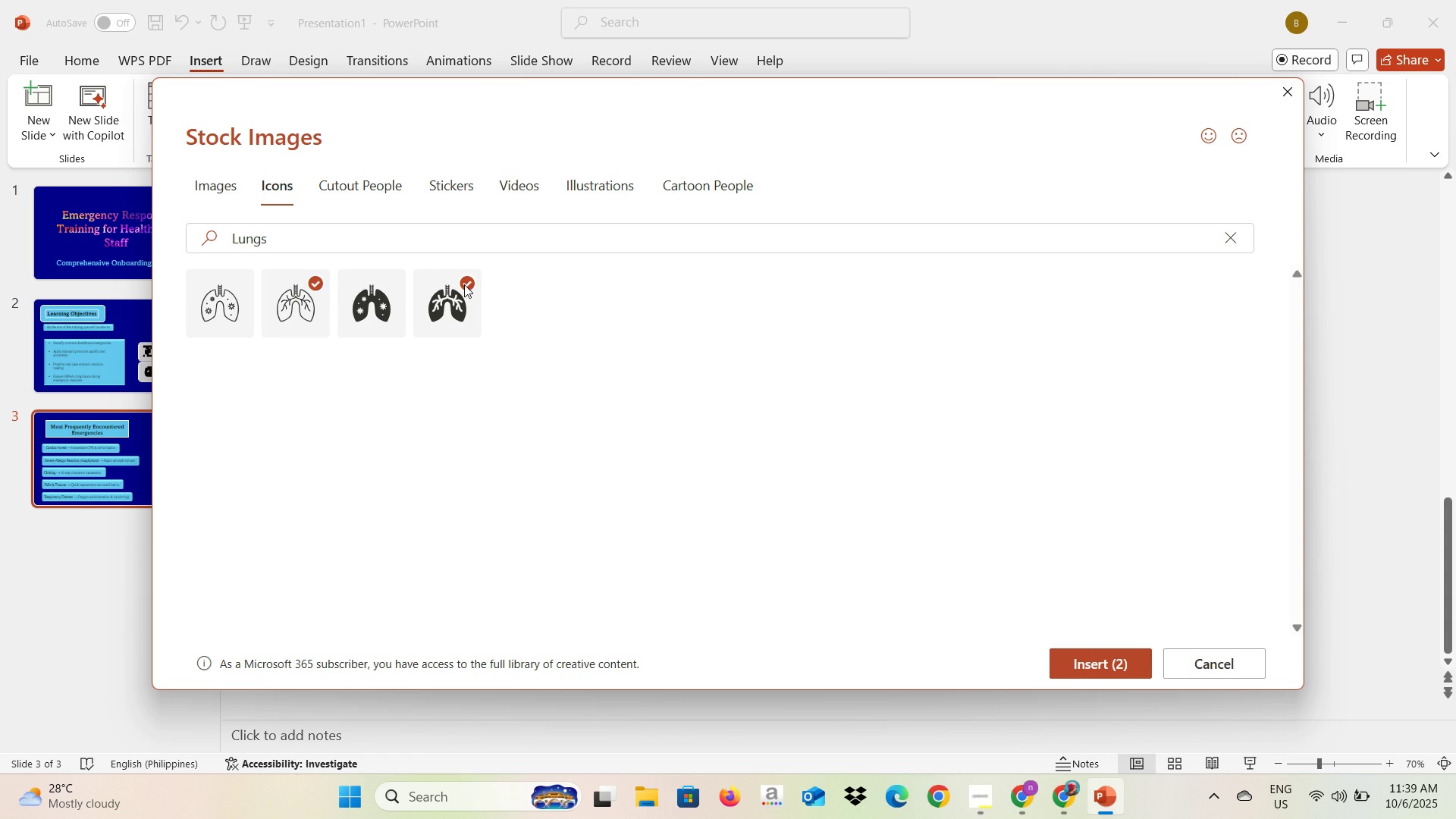 
left_click([464, 284])
 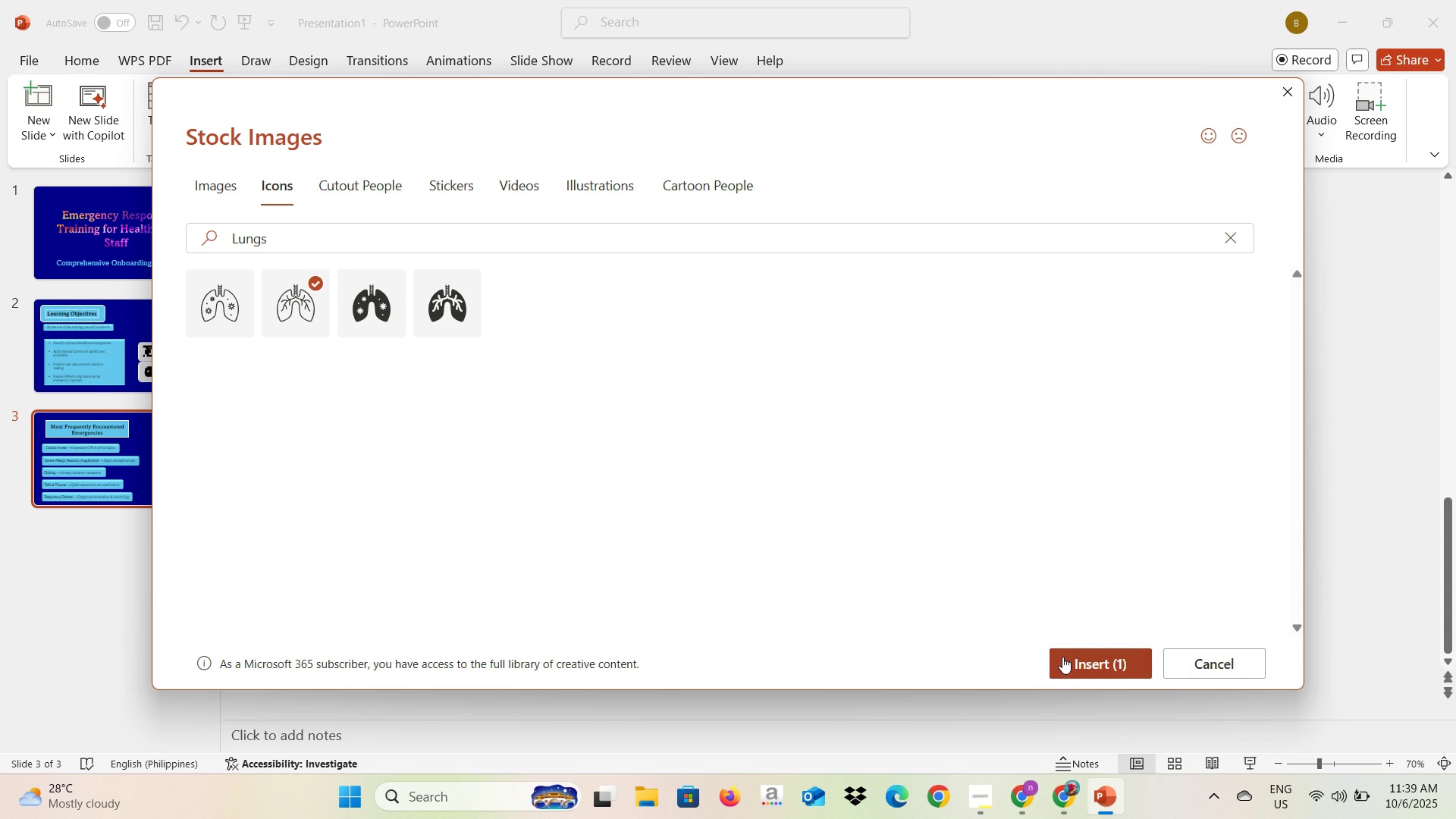 
left_click([1062, 657])
 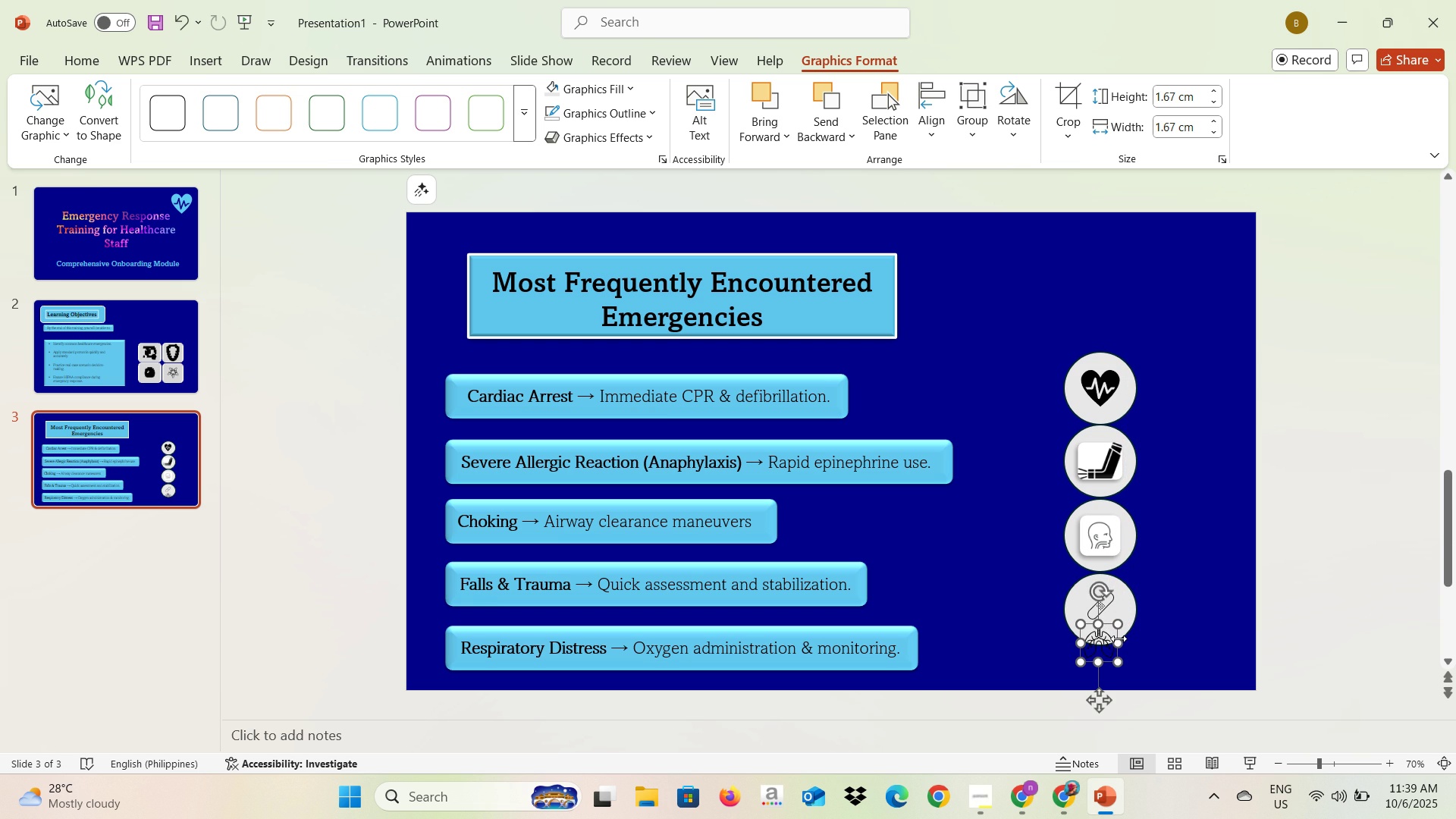 
wait(17.68)
 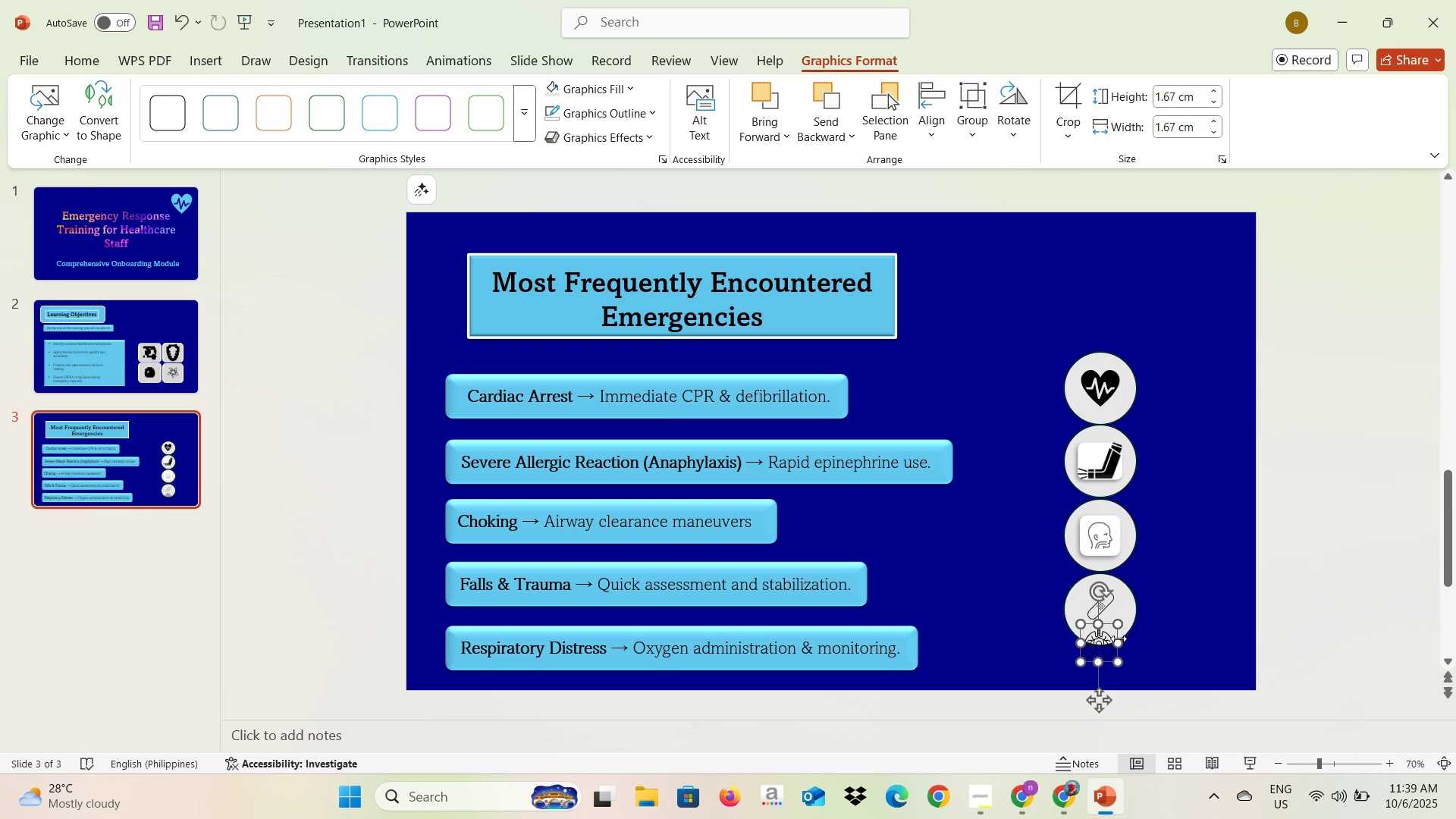 
left_click([200, 60])
 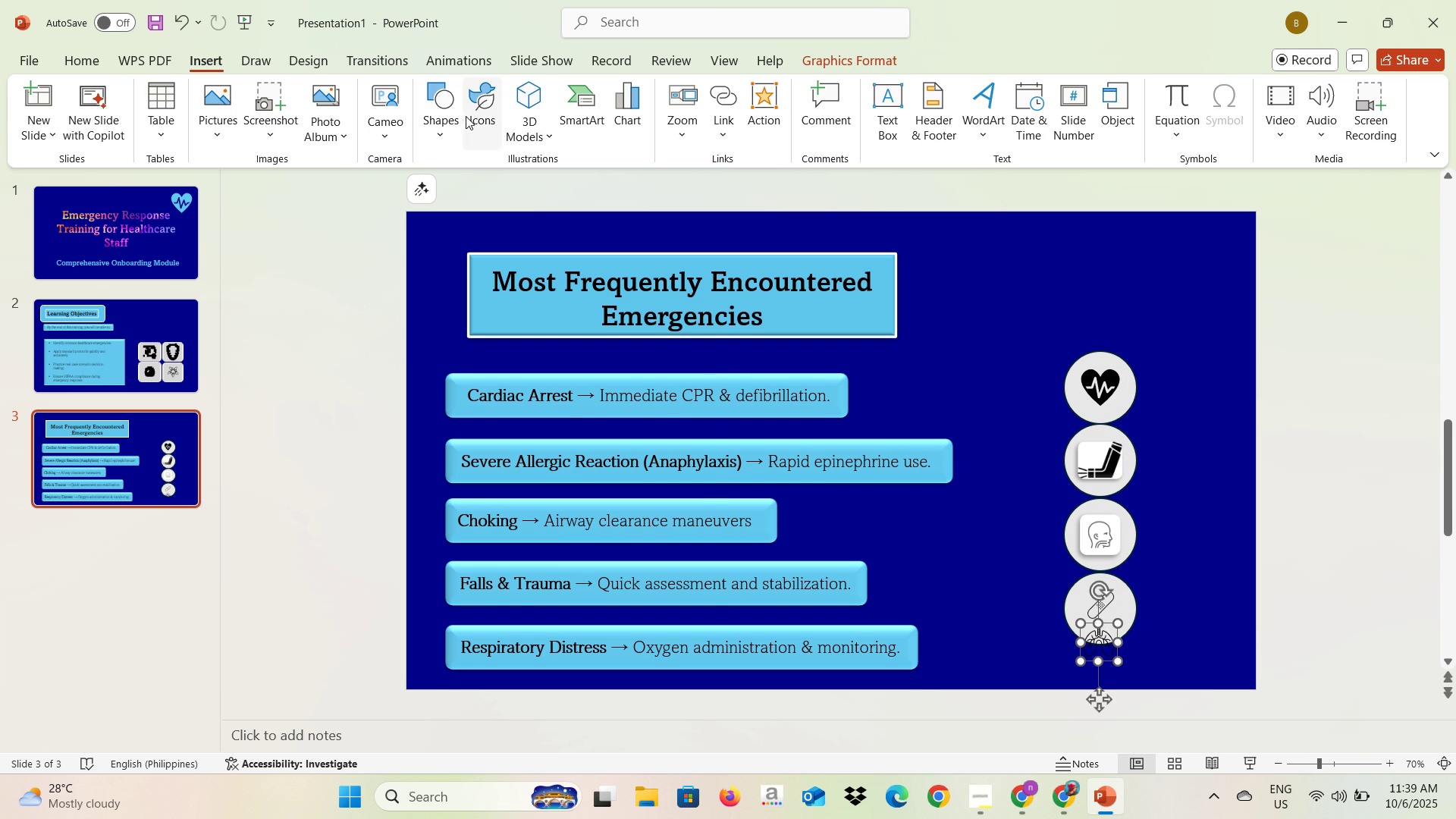 
left_click([453, 114])
 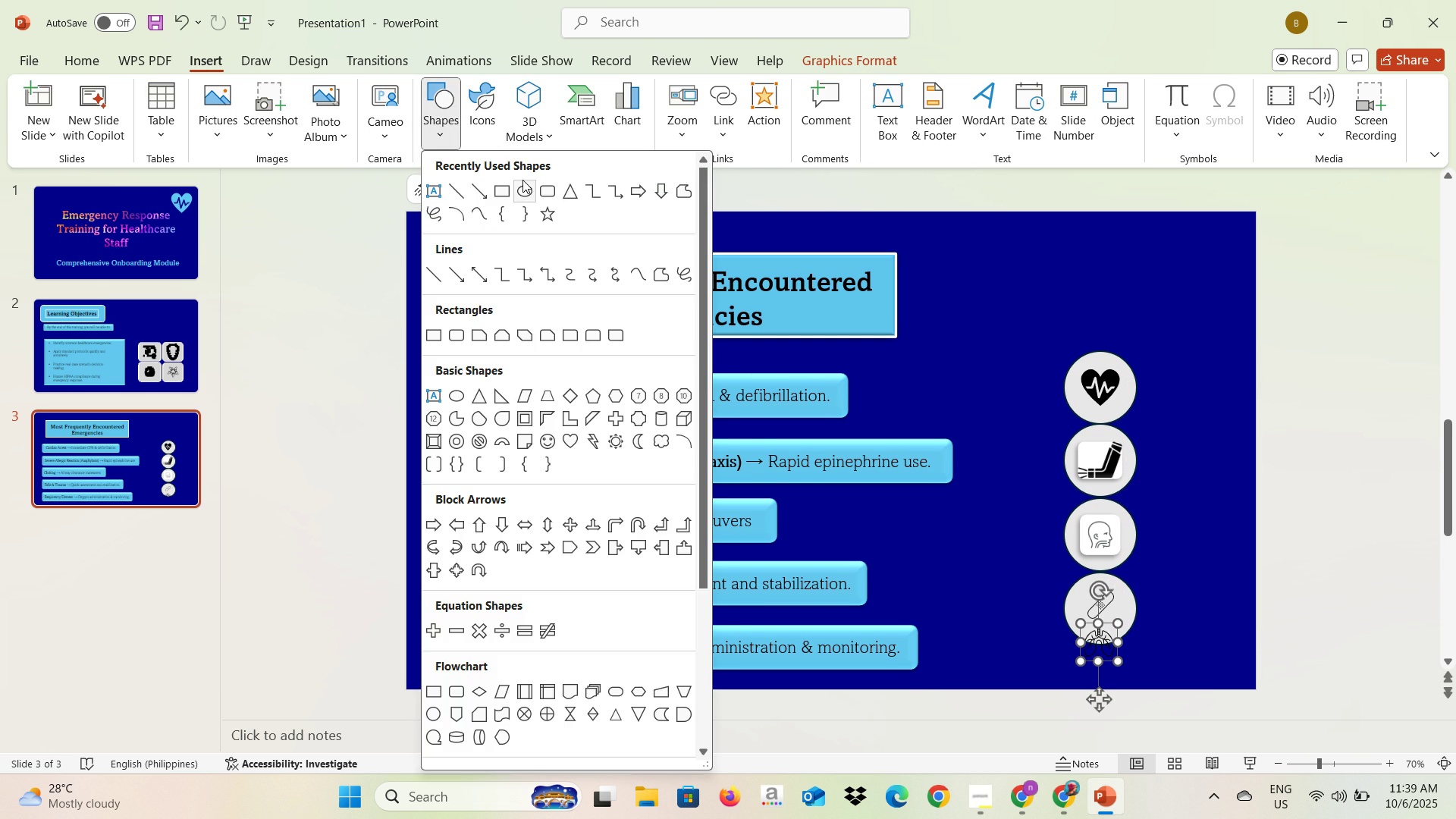 
left_click([522, 180])
 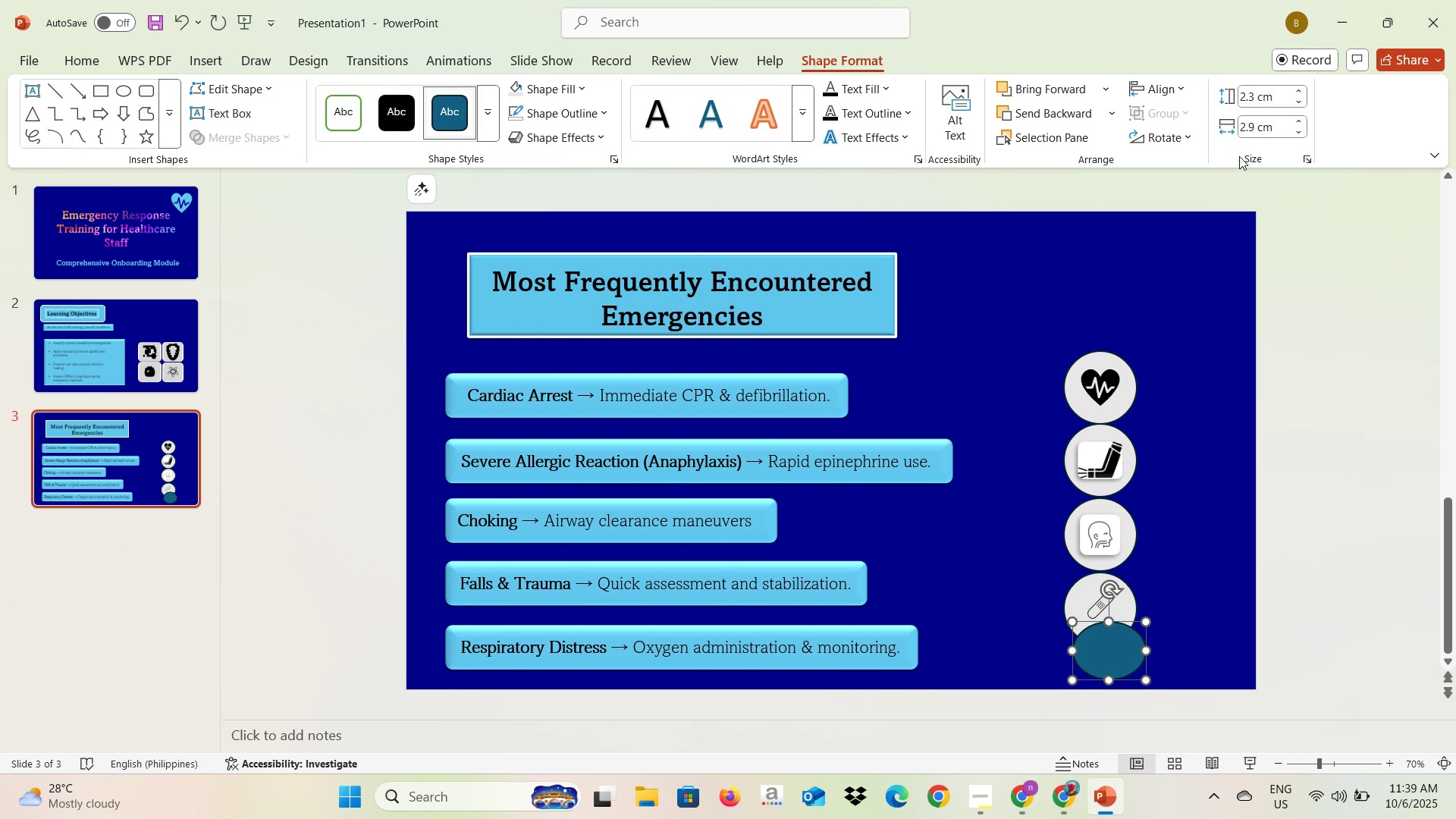 
wait(5.49)
 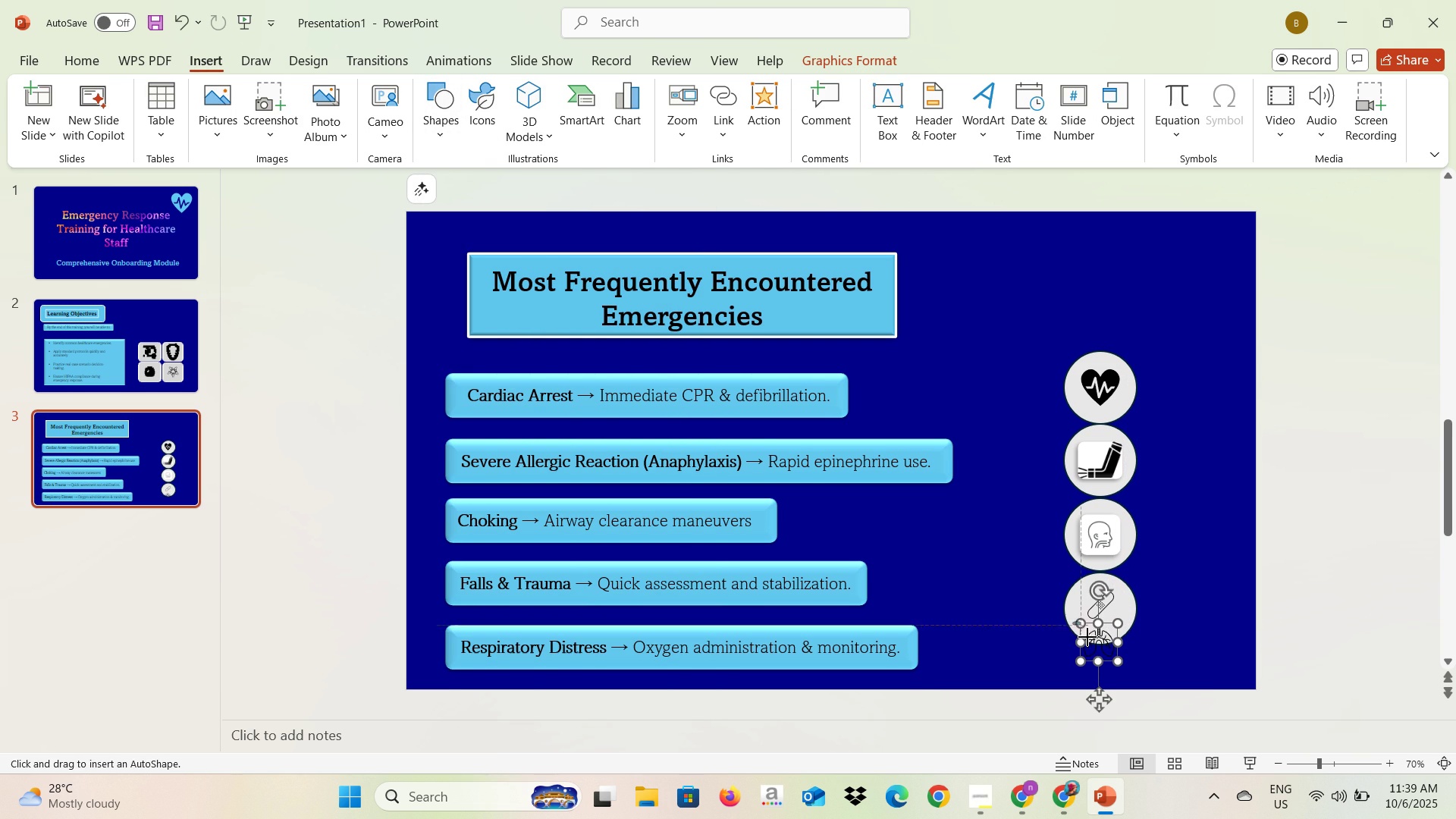 
double_click([1253, 98])
 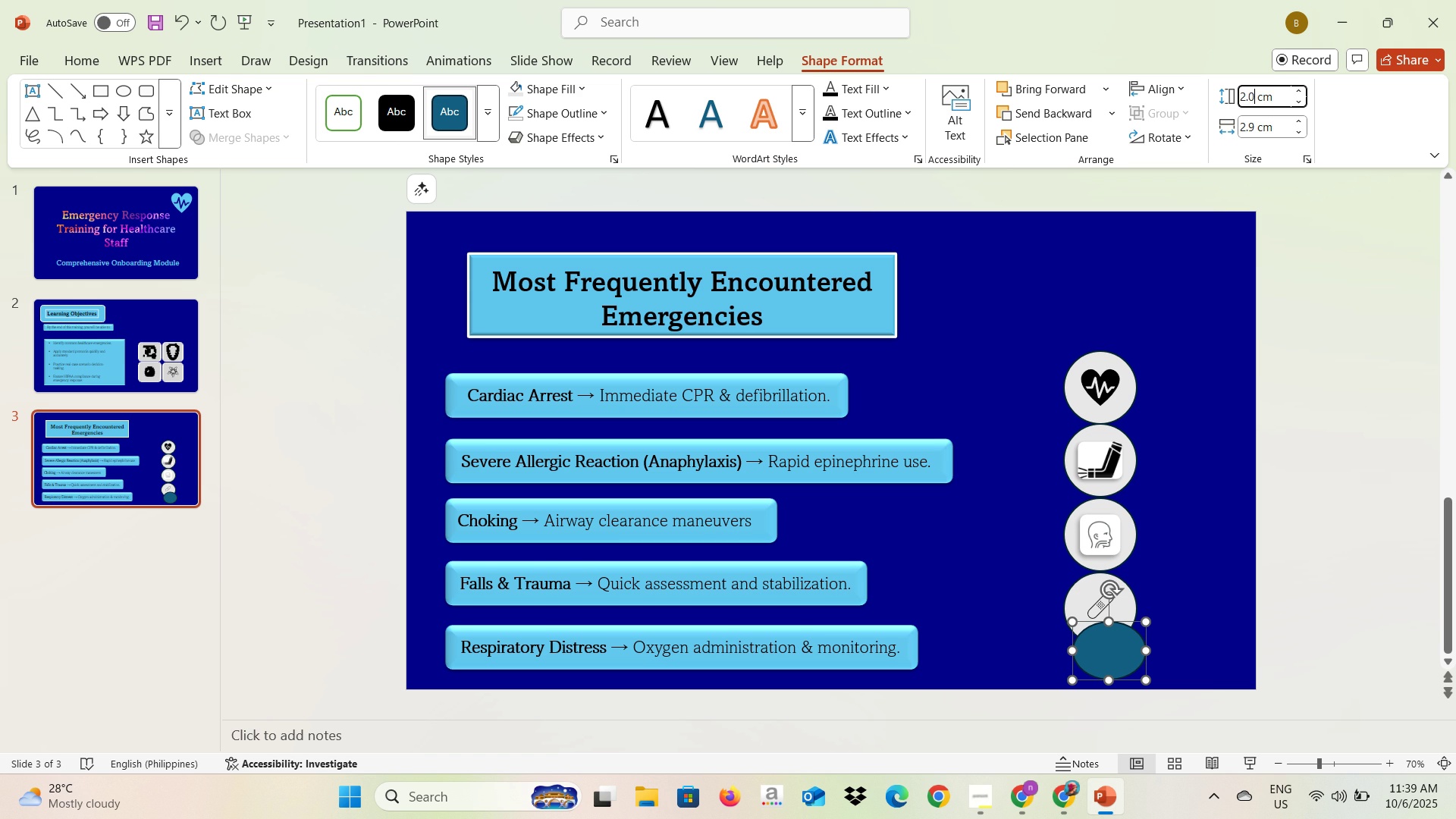 
key(0)
 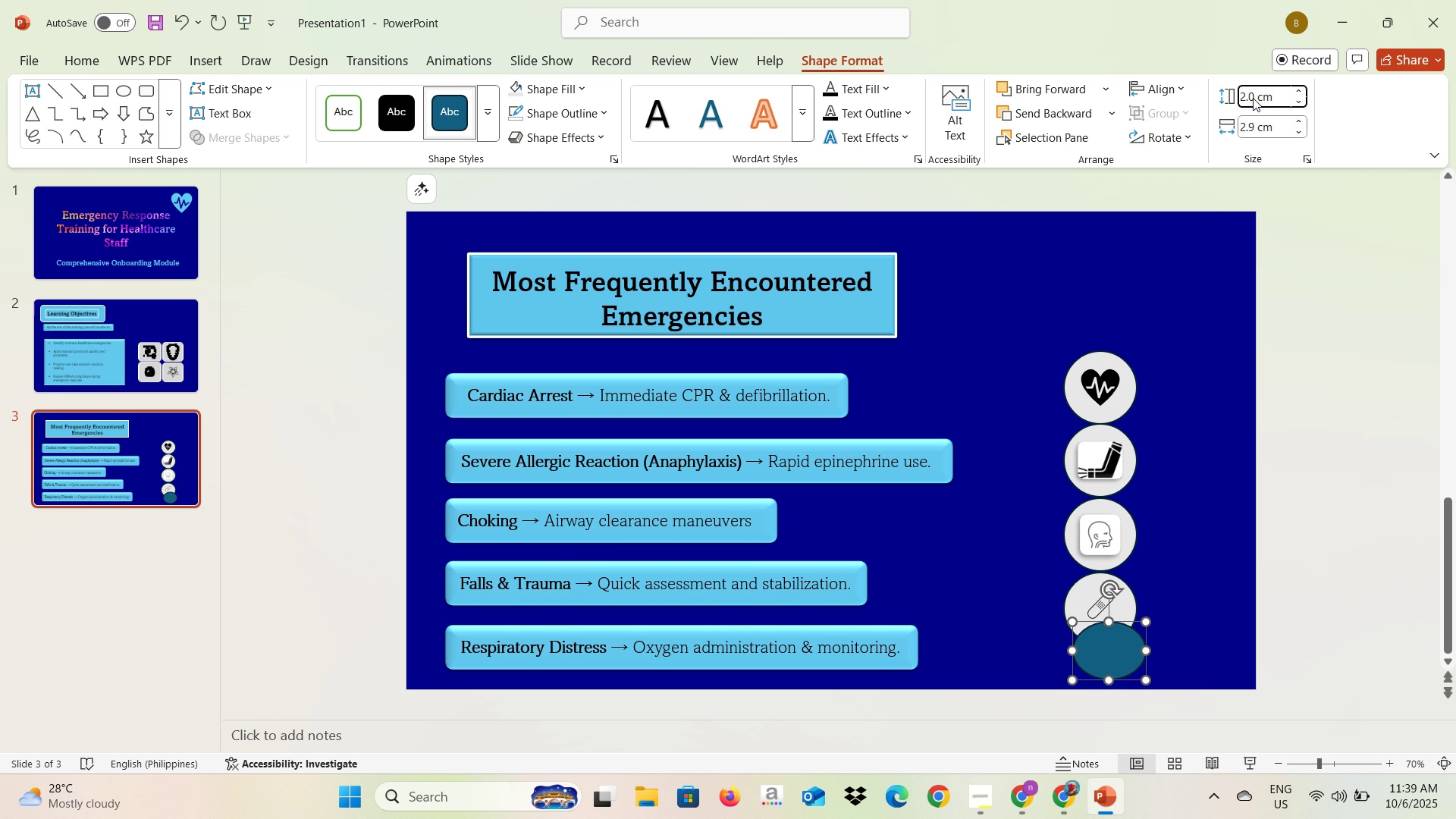 
key(Enter)
 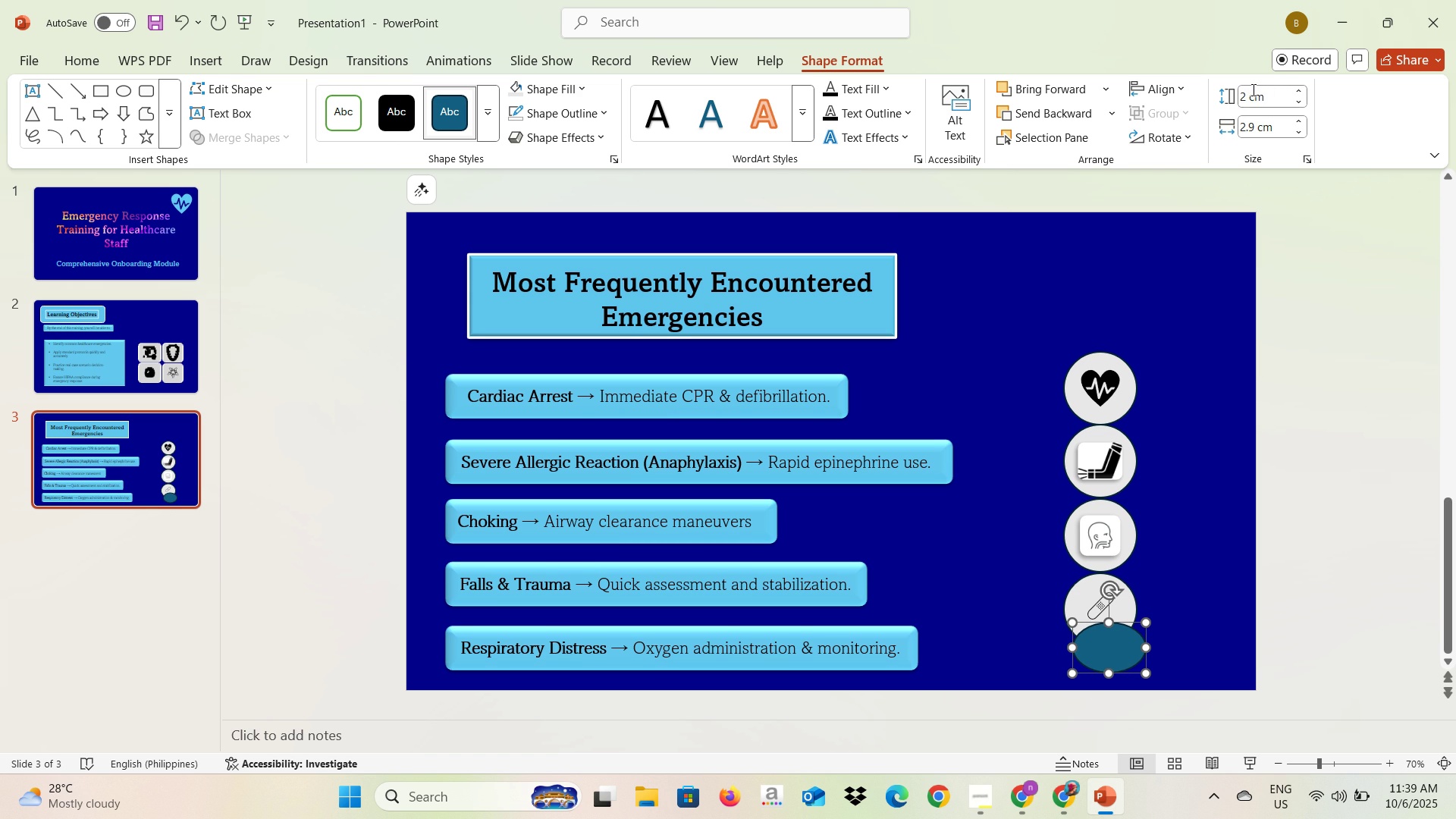 
left_click([1250, 89])
 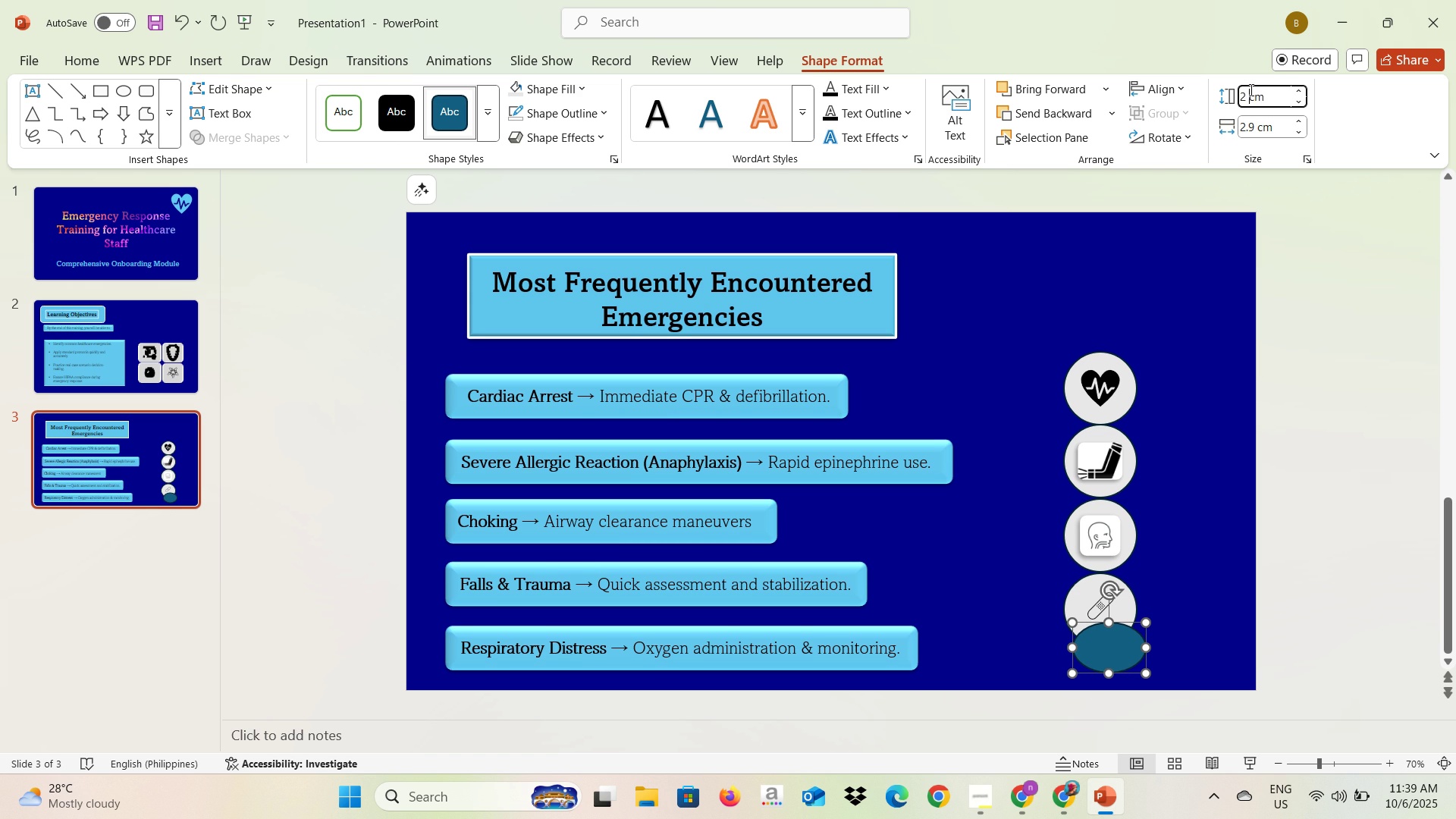 
left_click([1250, 89])
 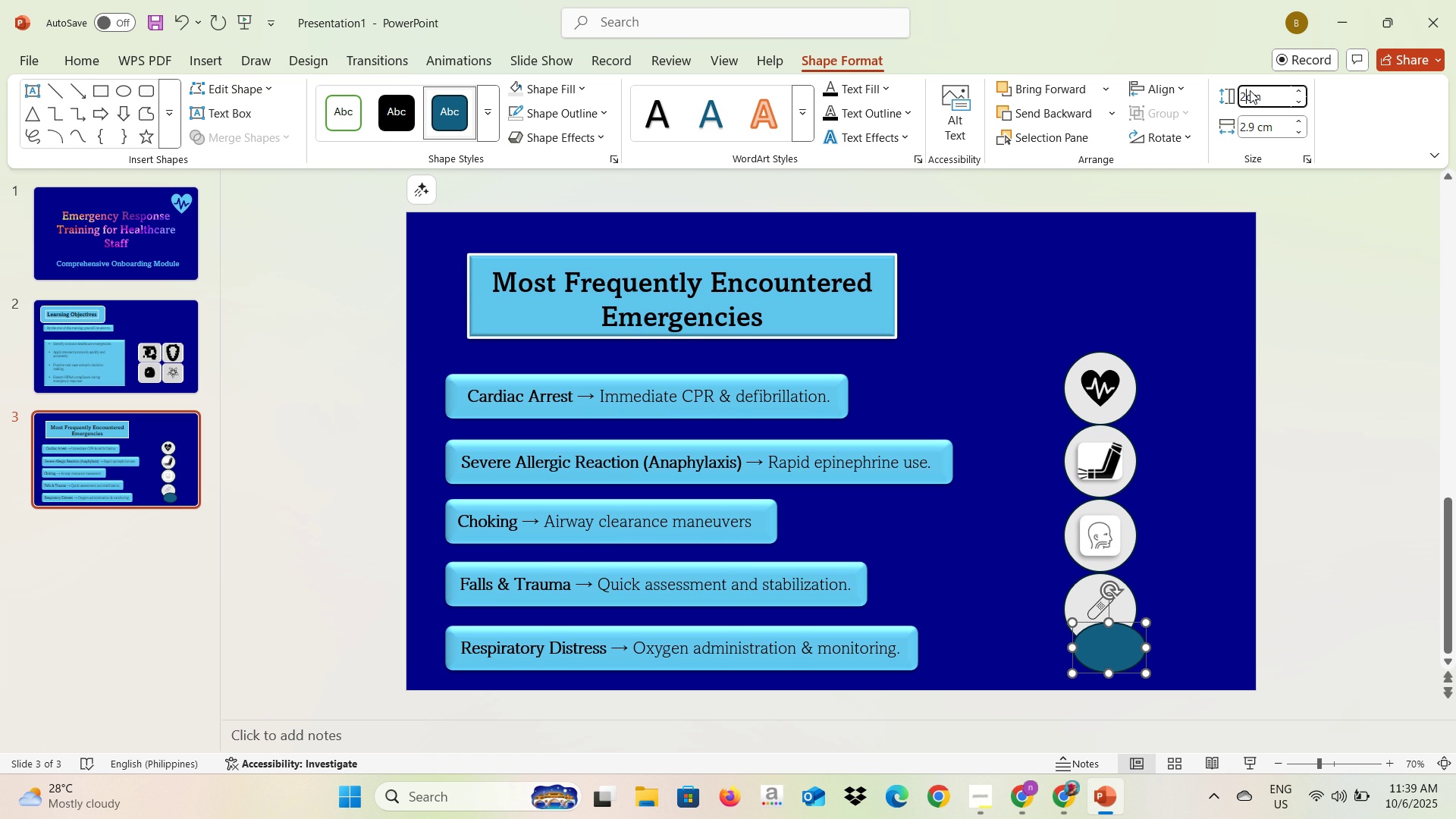 
key(Backspace)
 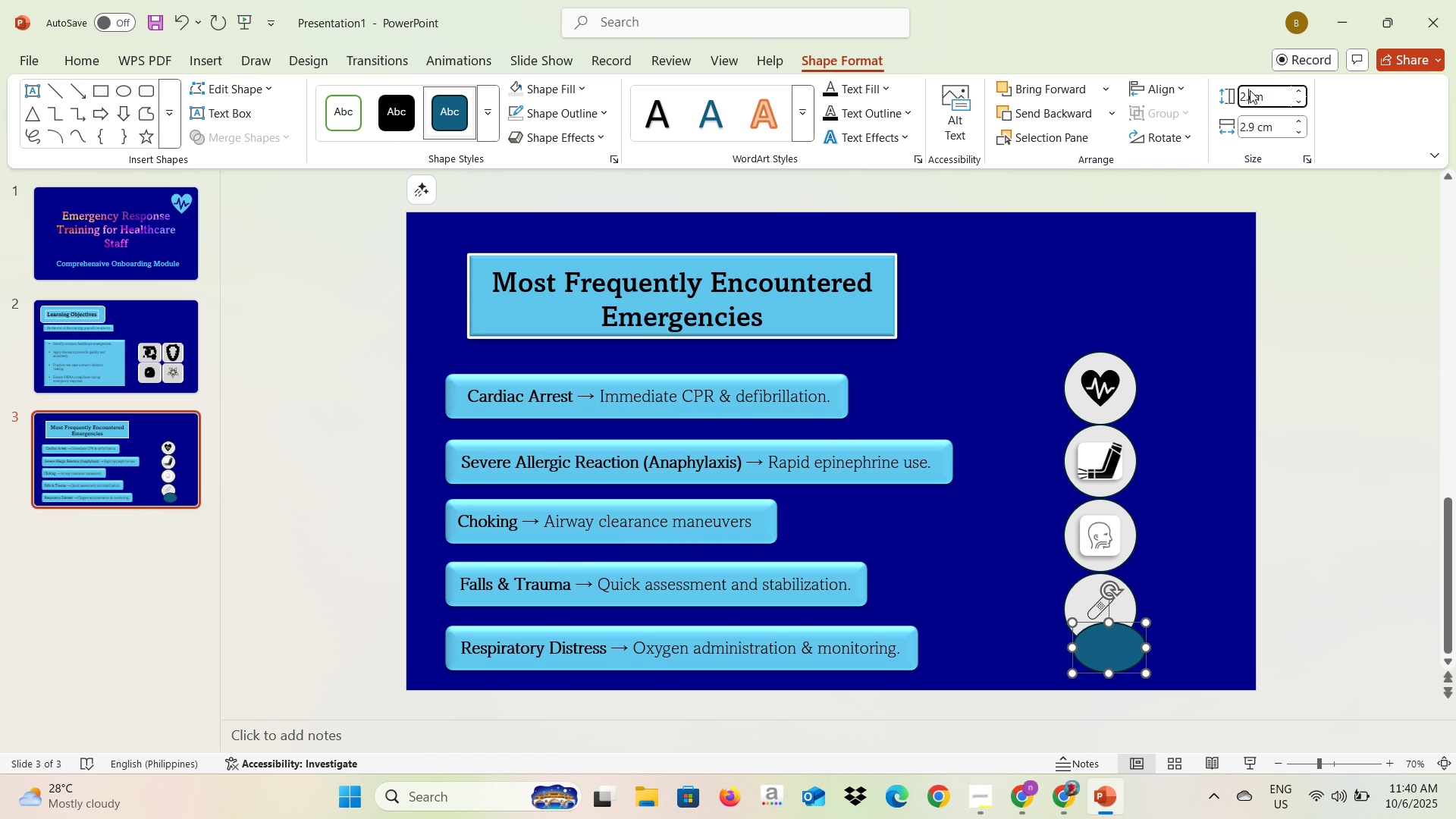 
key(Period)
 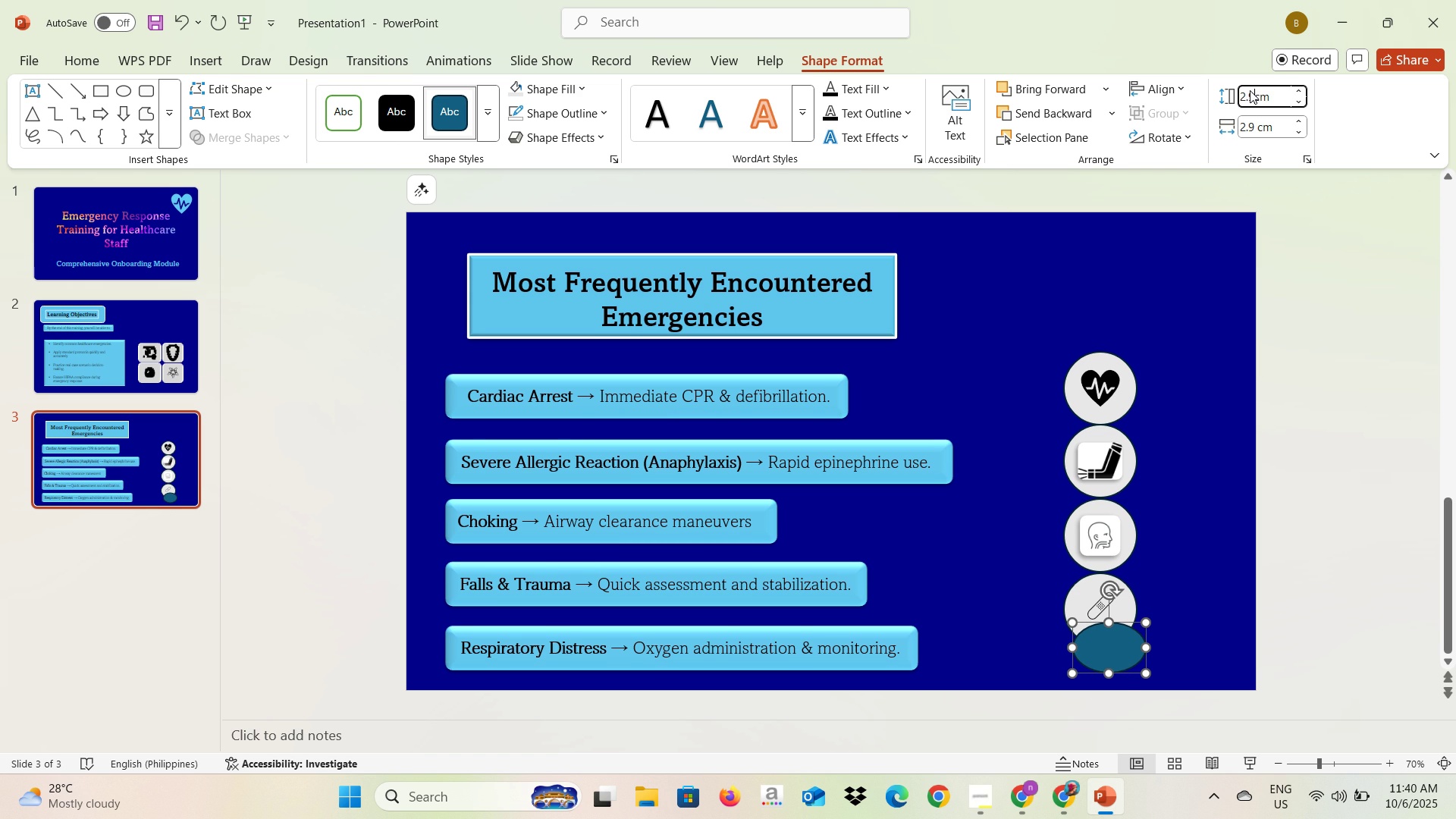 
key(9)
 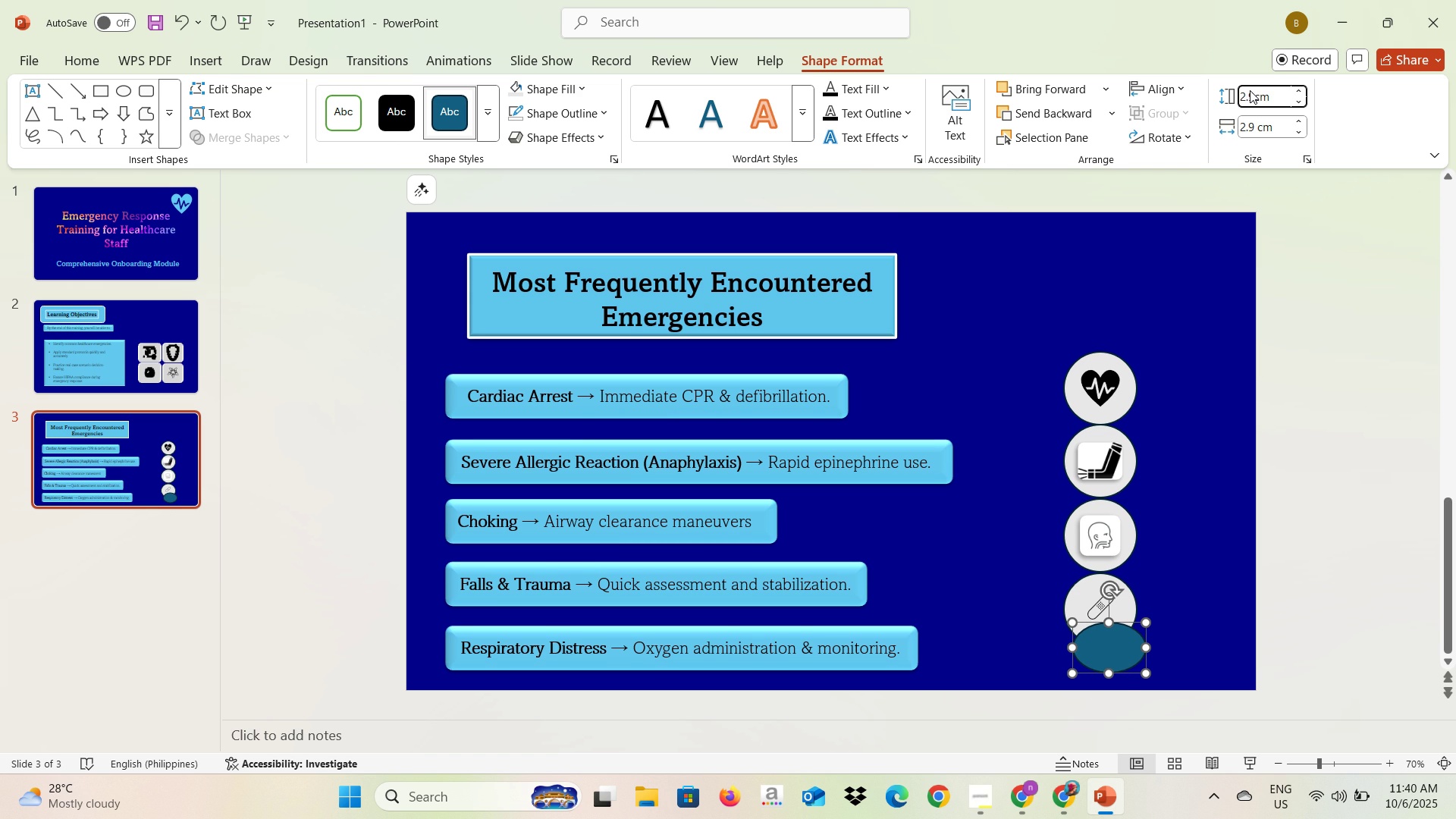 
key(Space)
 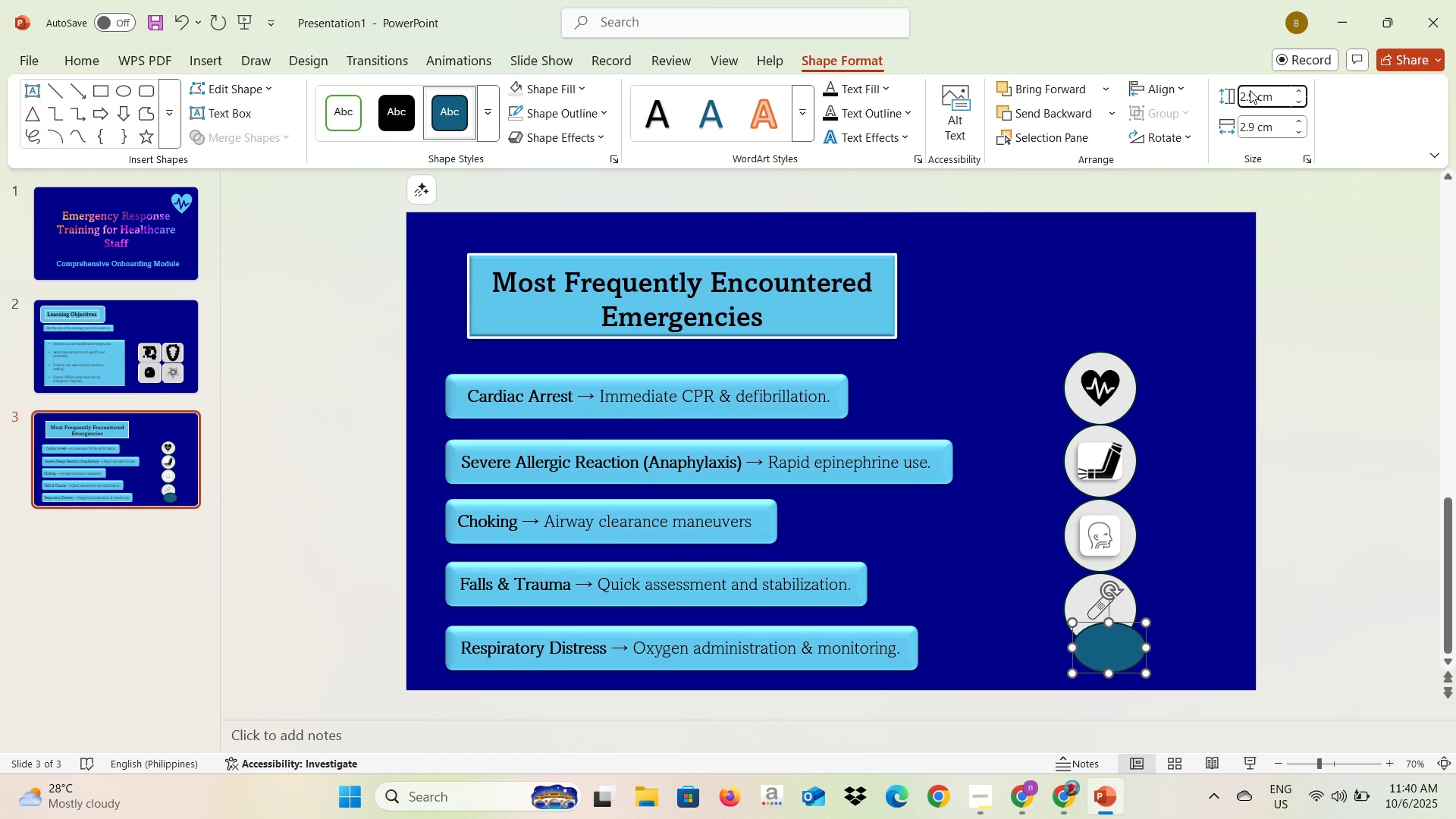 
key(Enter)
 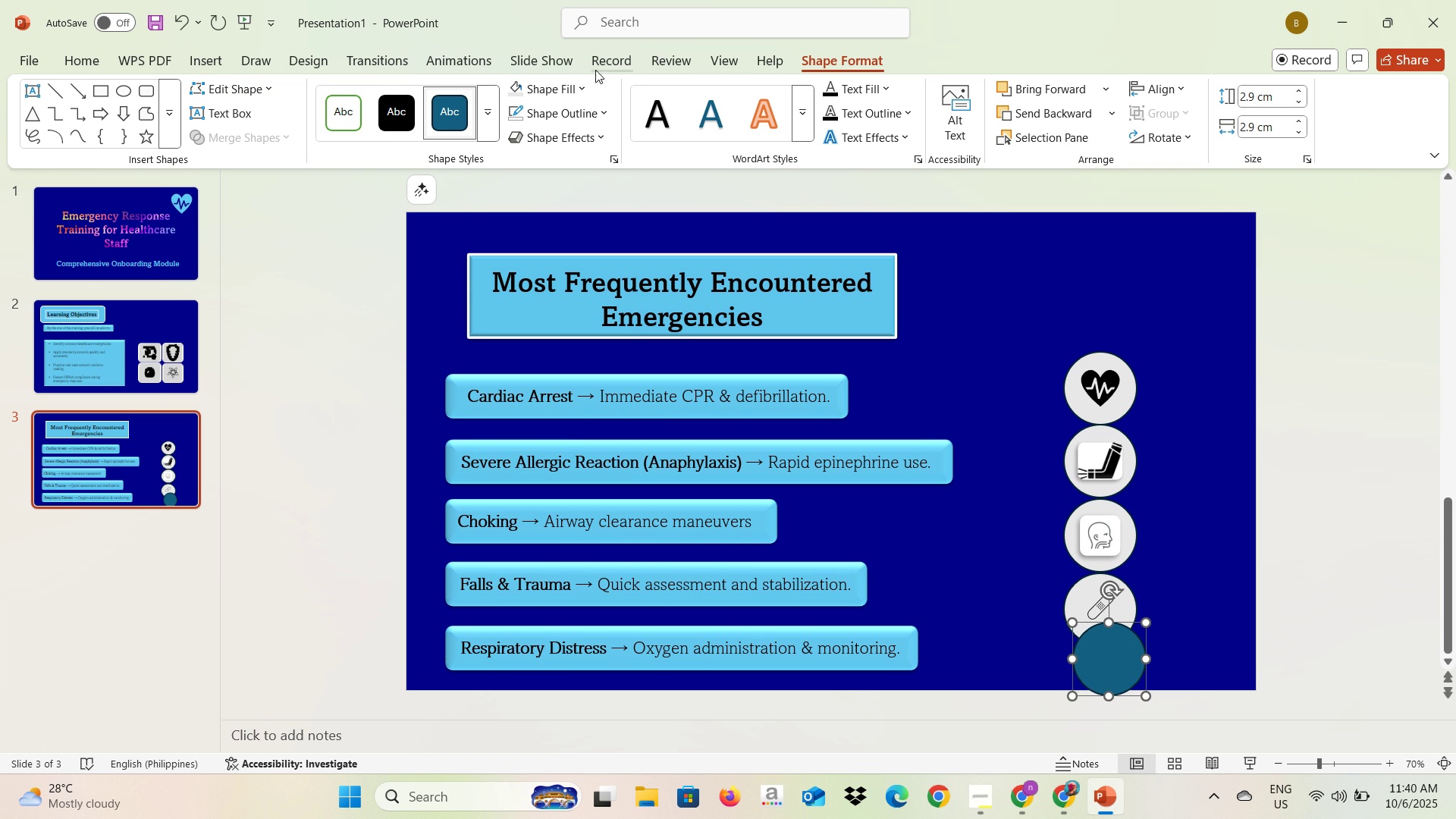 
left_click([525, 85])
 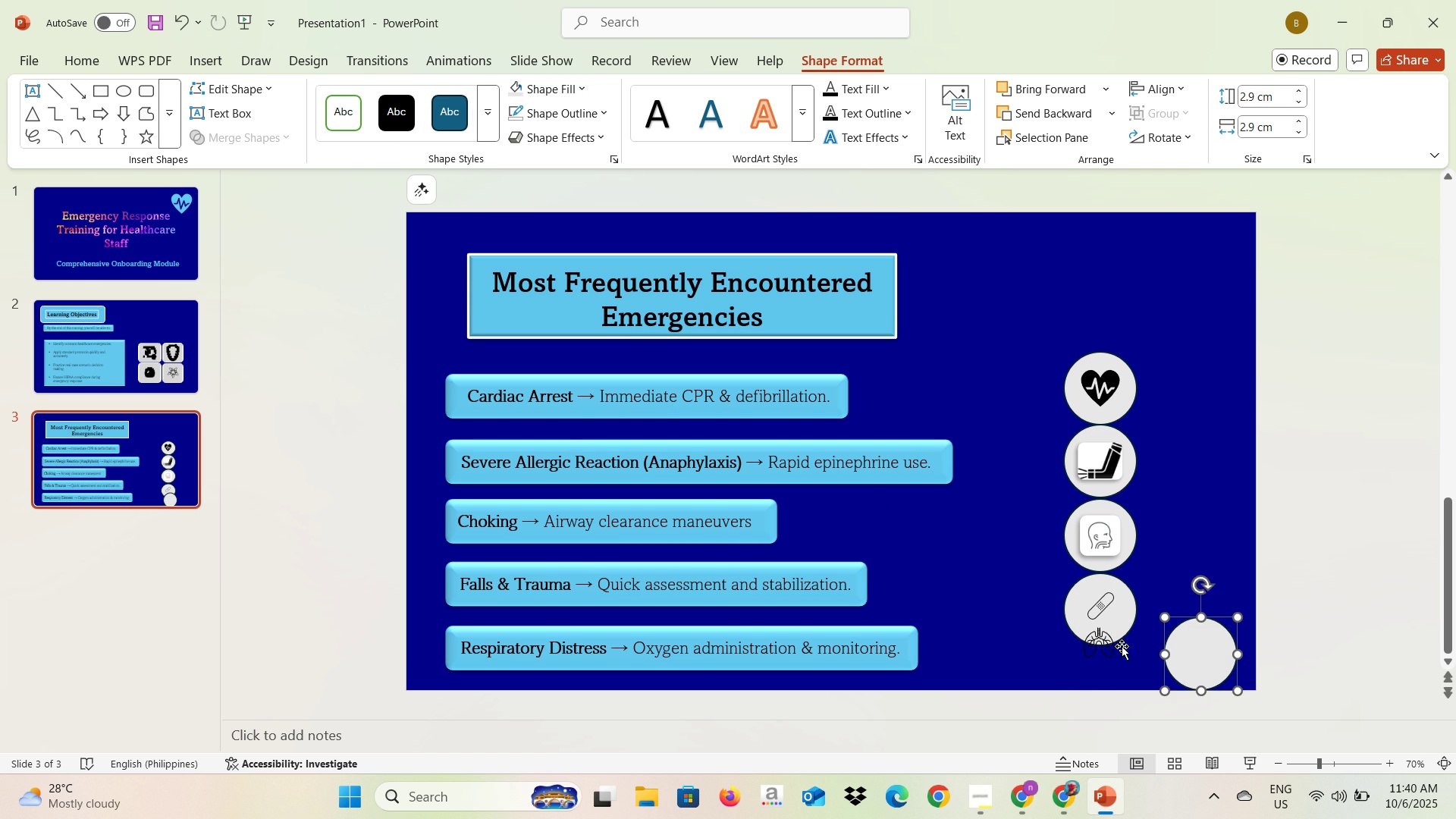 
left_click([1106, 641])
 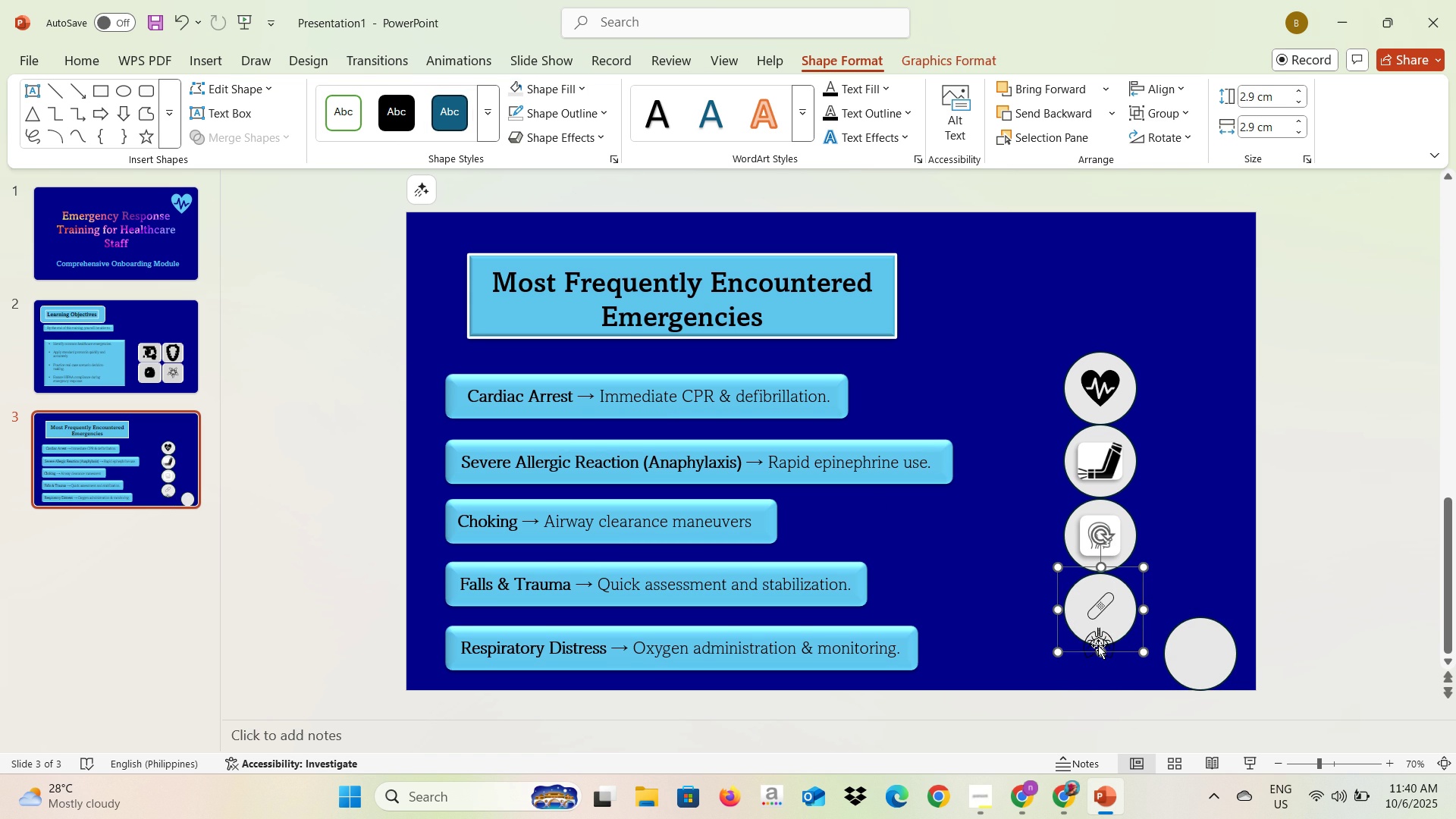 
left_click([1098, 645])
 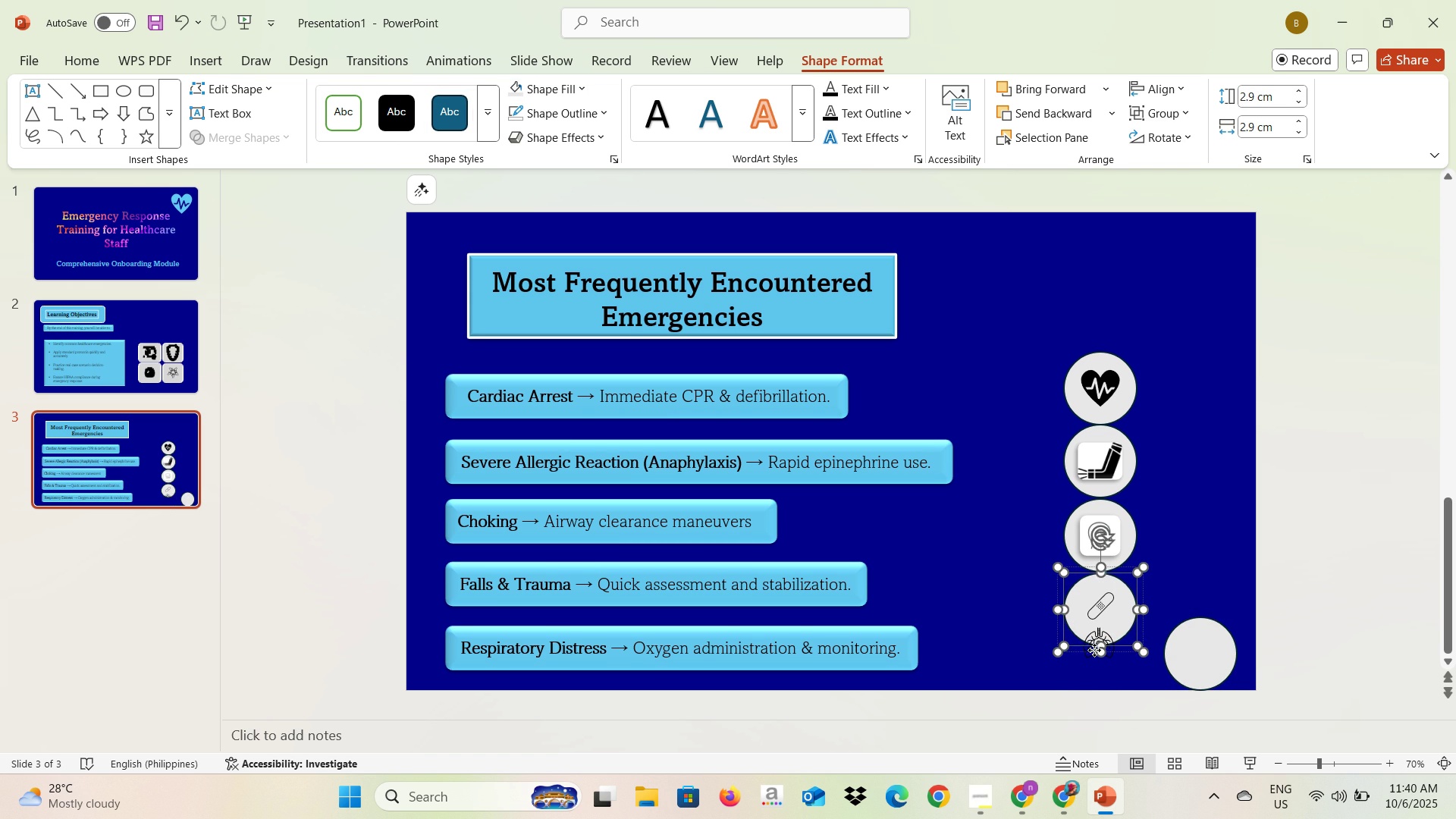 
left_click([1094, 650])
 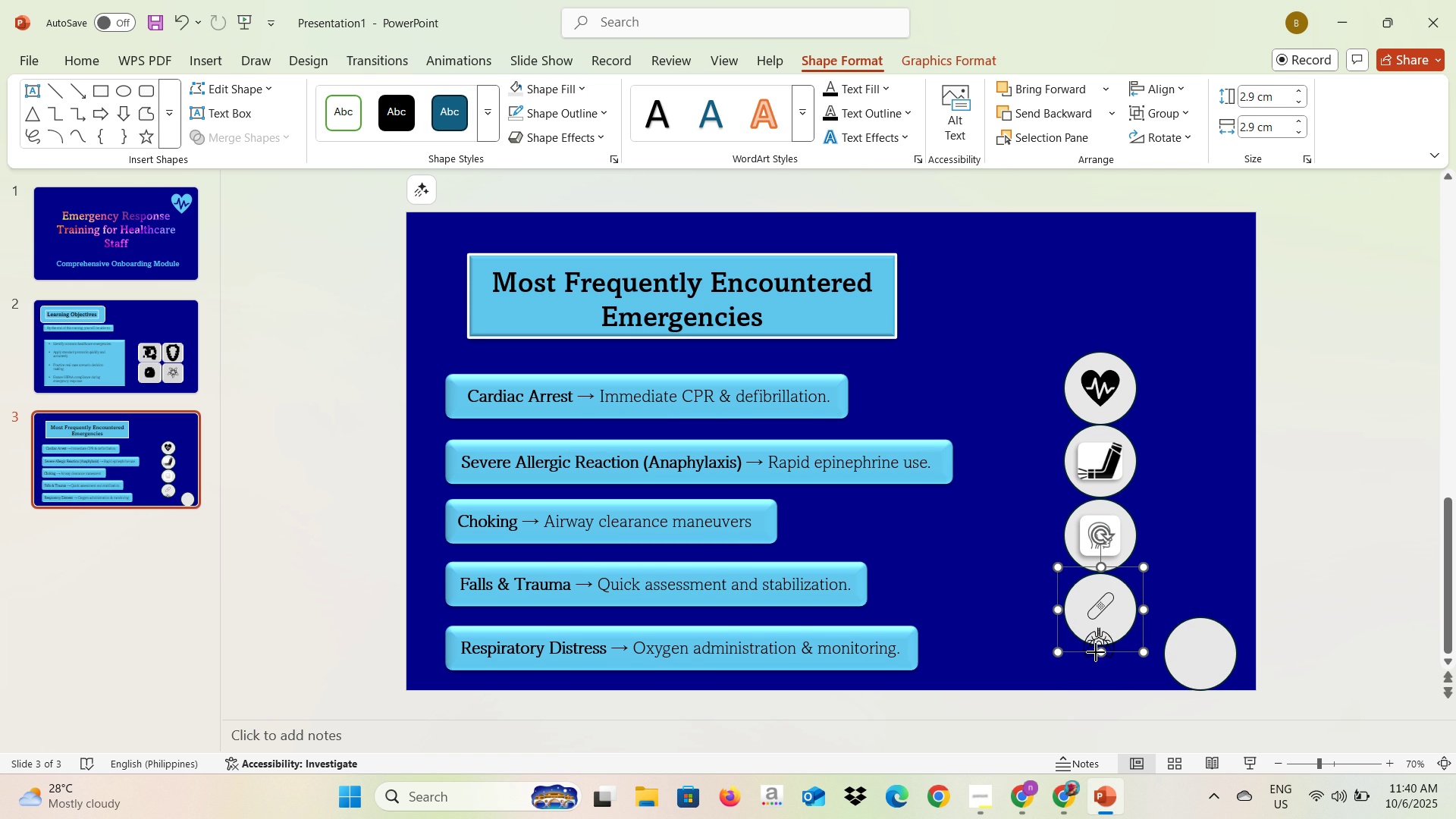 
left_click([1096, 652])
 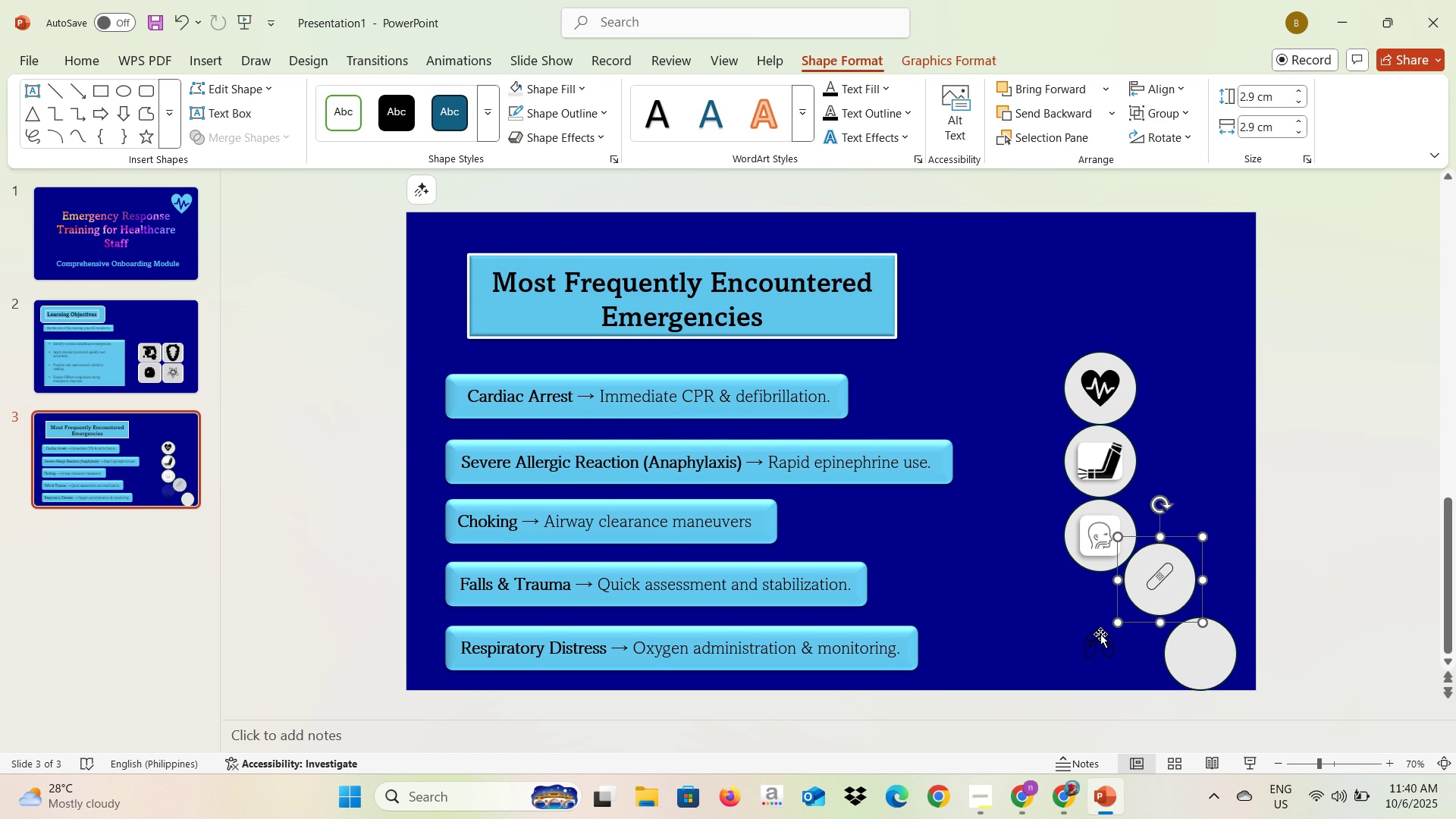 
double_click([1100, 646])
 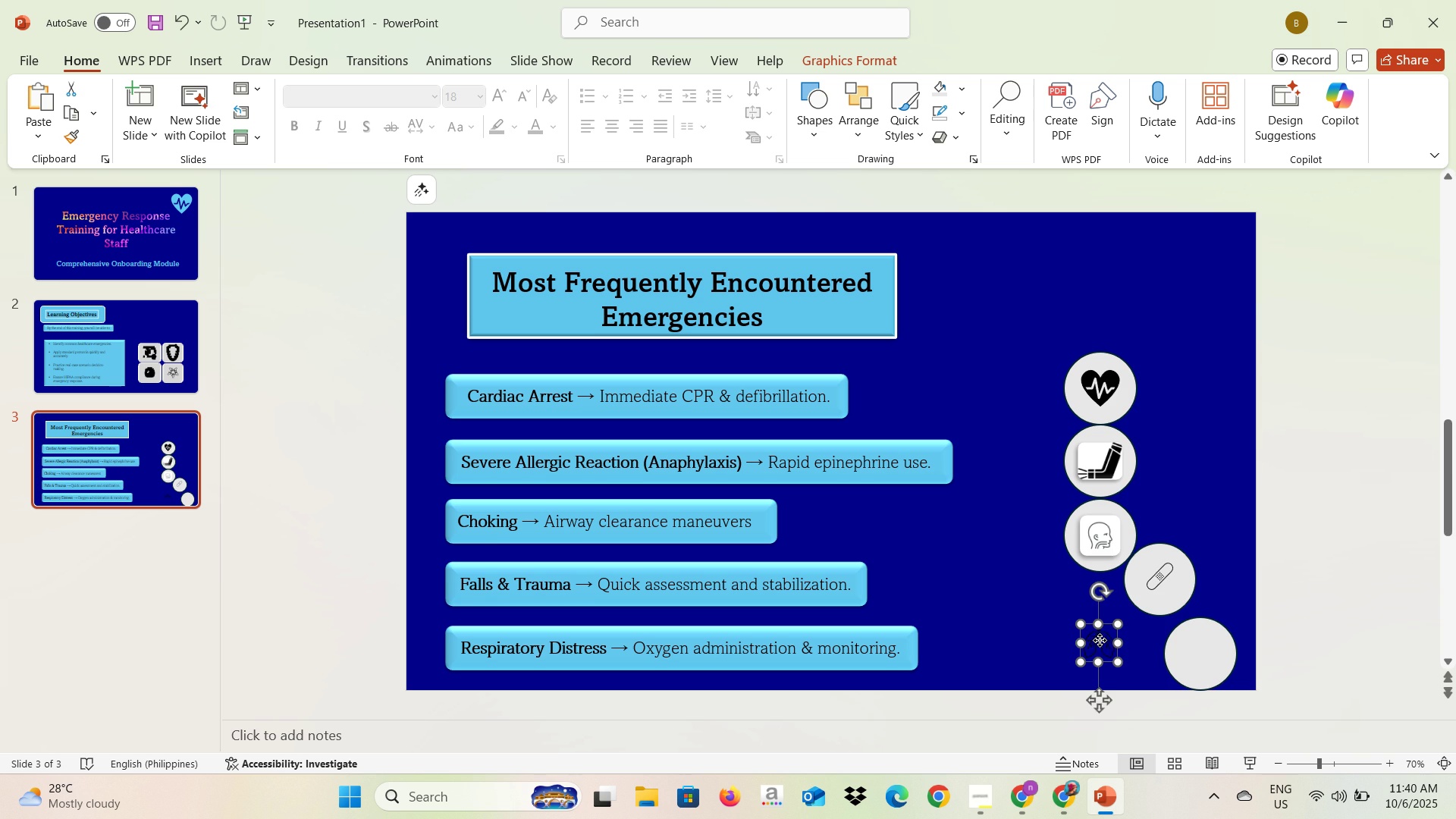 
right_click([1100, 640])
 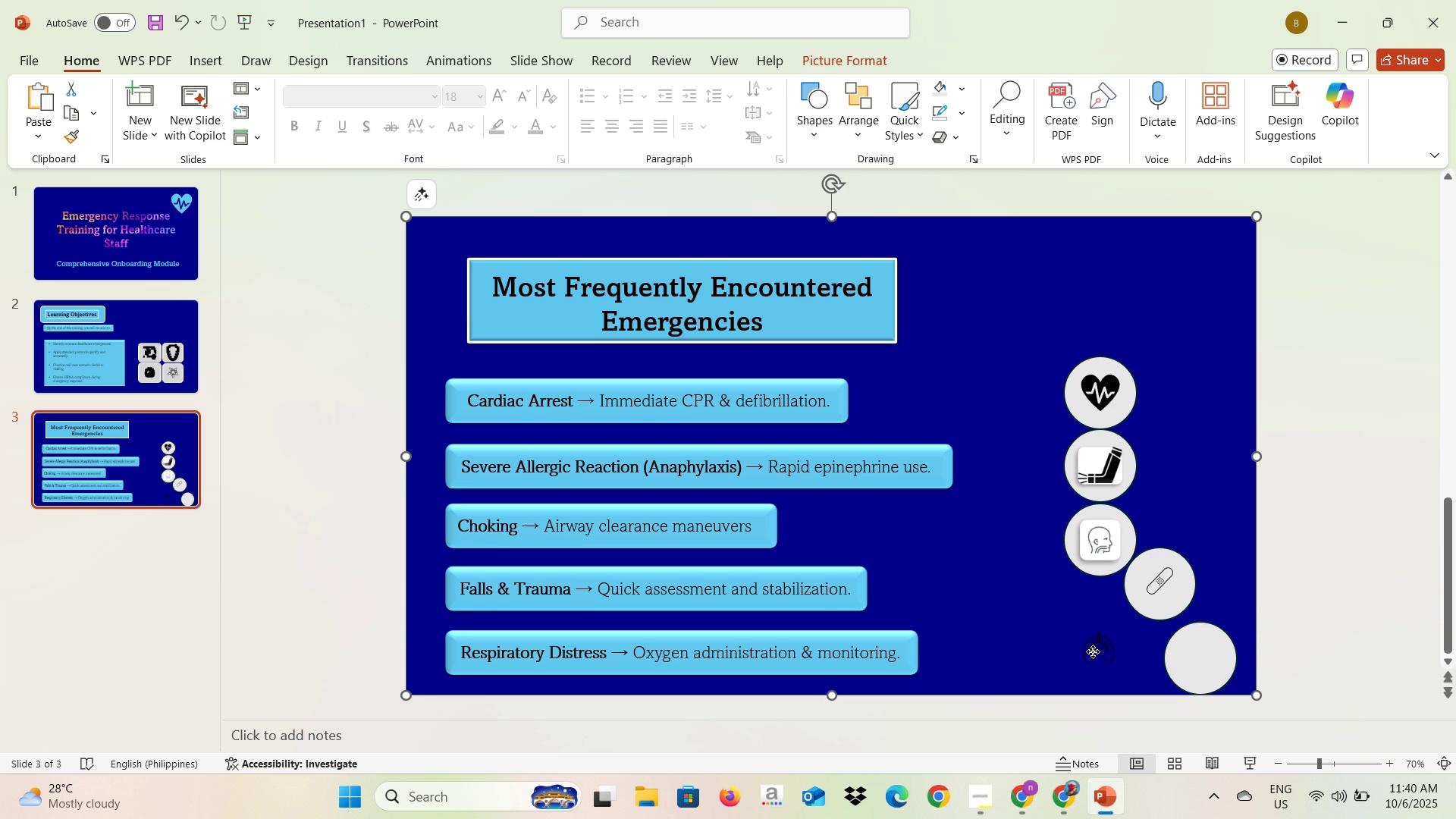 
double_click([1093, 651])
 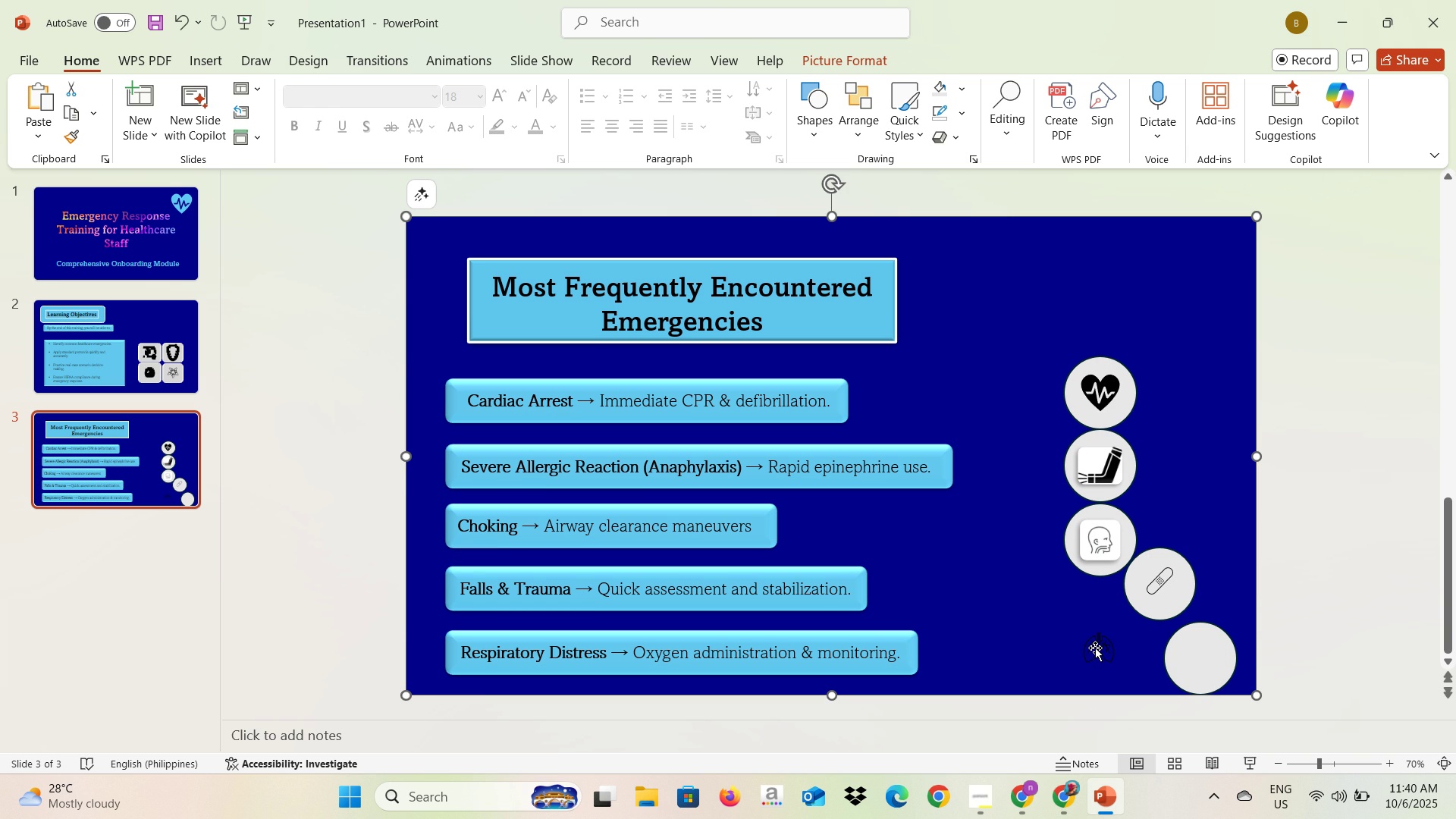 
triple_click([1094, 649])
 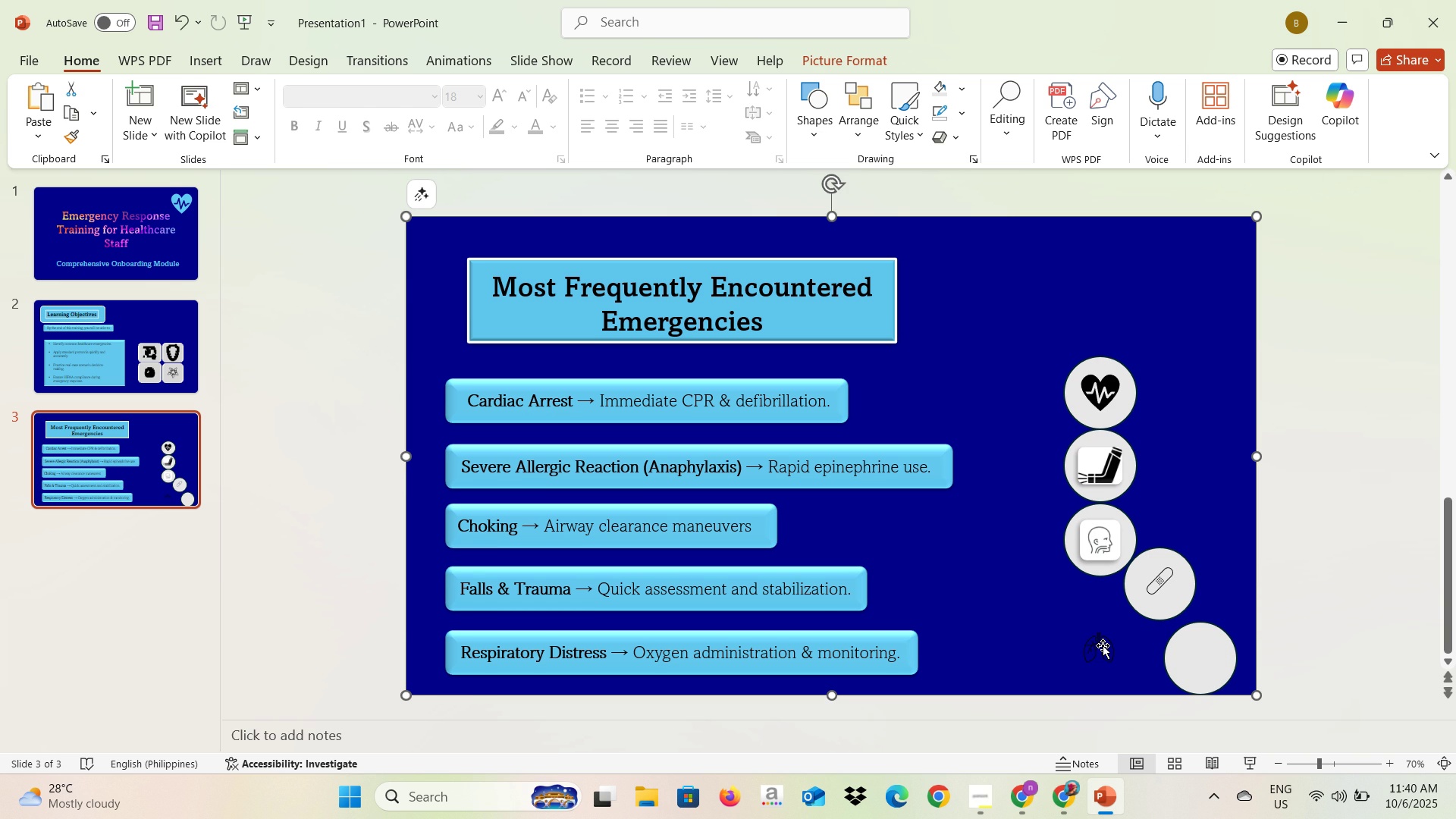 
triple_click([1103, 645])
 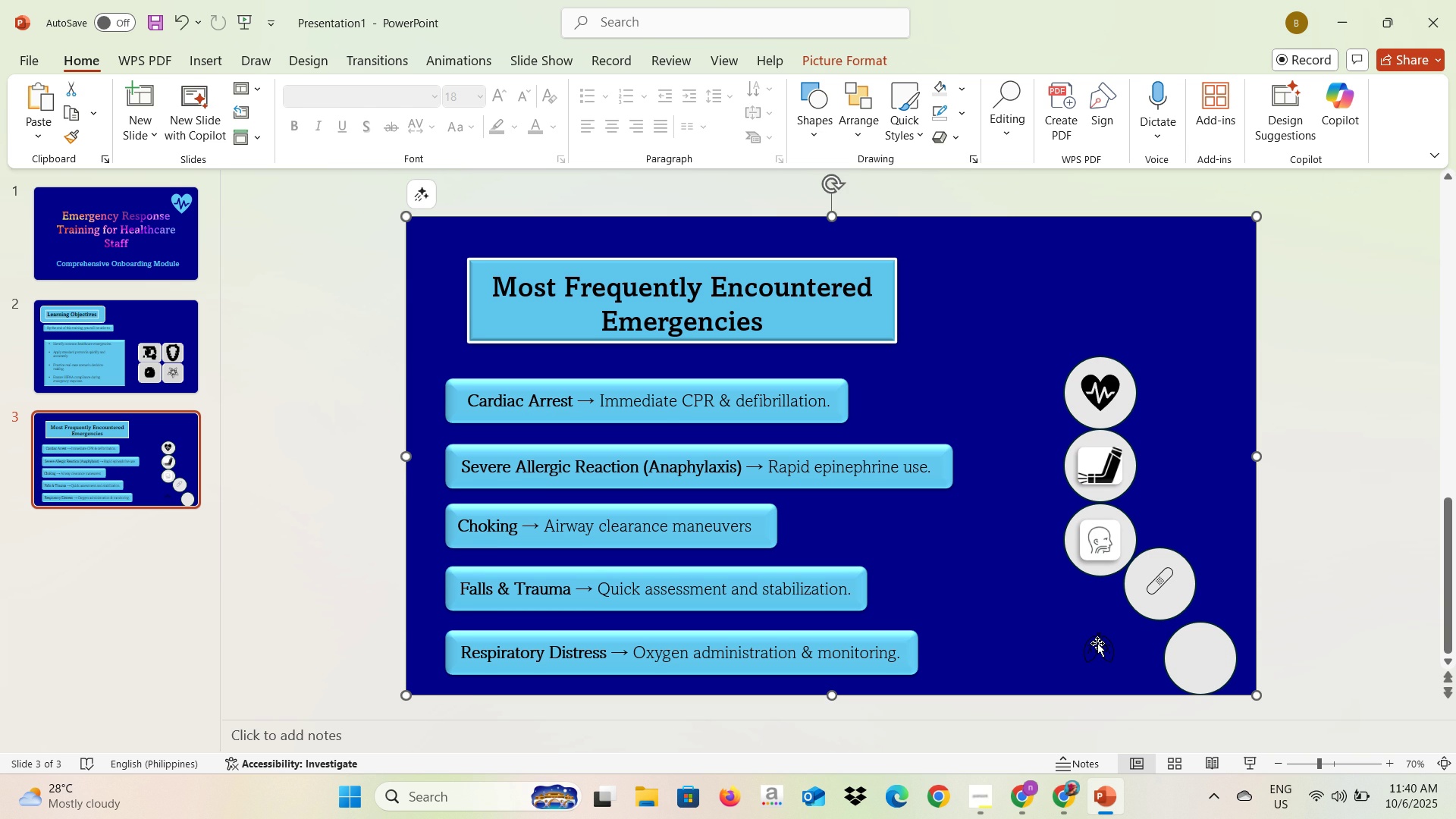 
triple_click([1097, 643])
 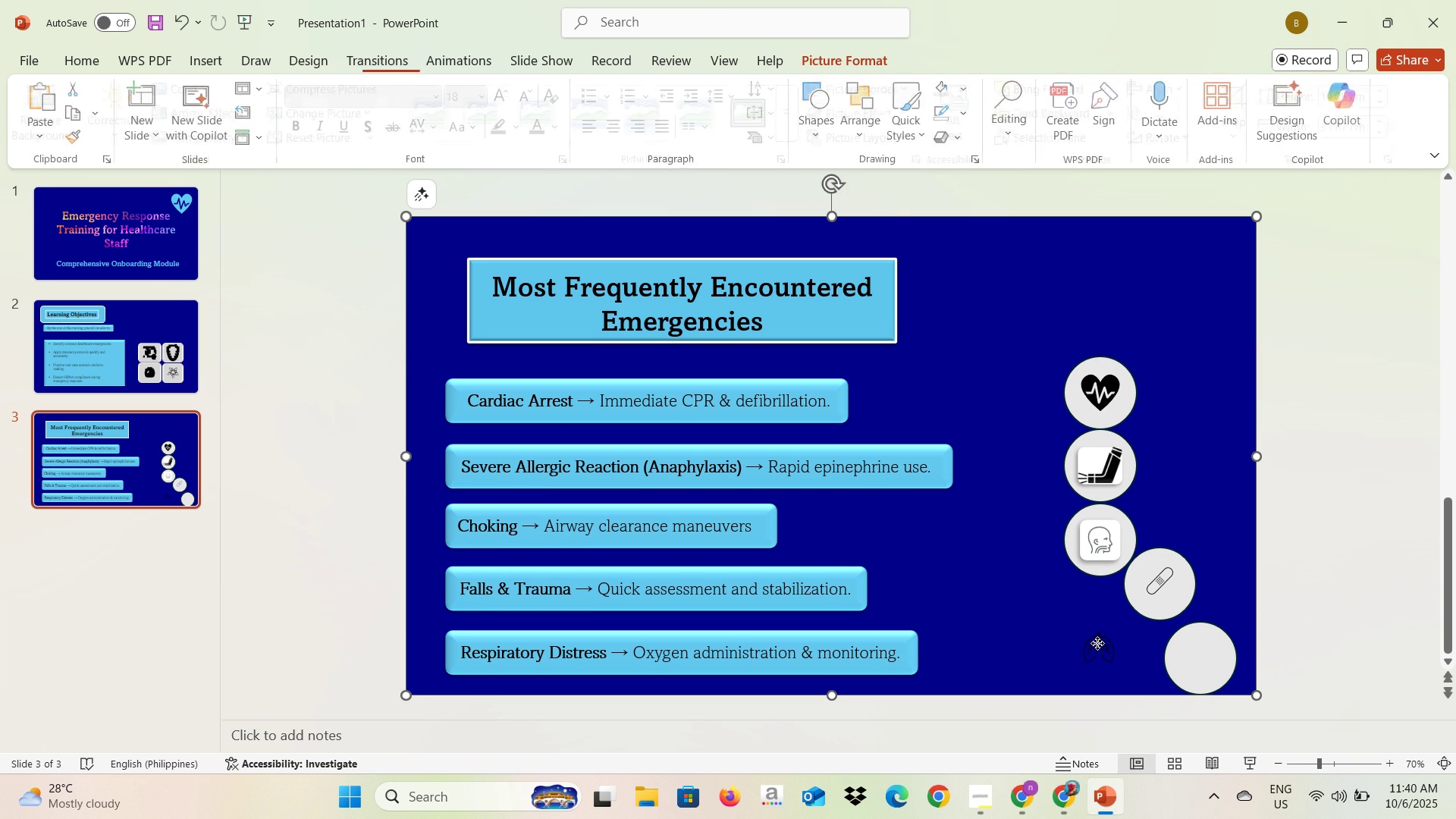 
triple_click([1097, 643])
 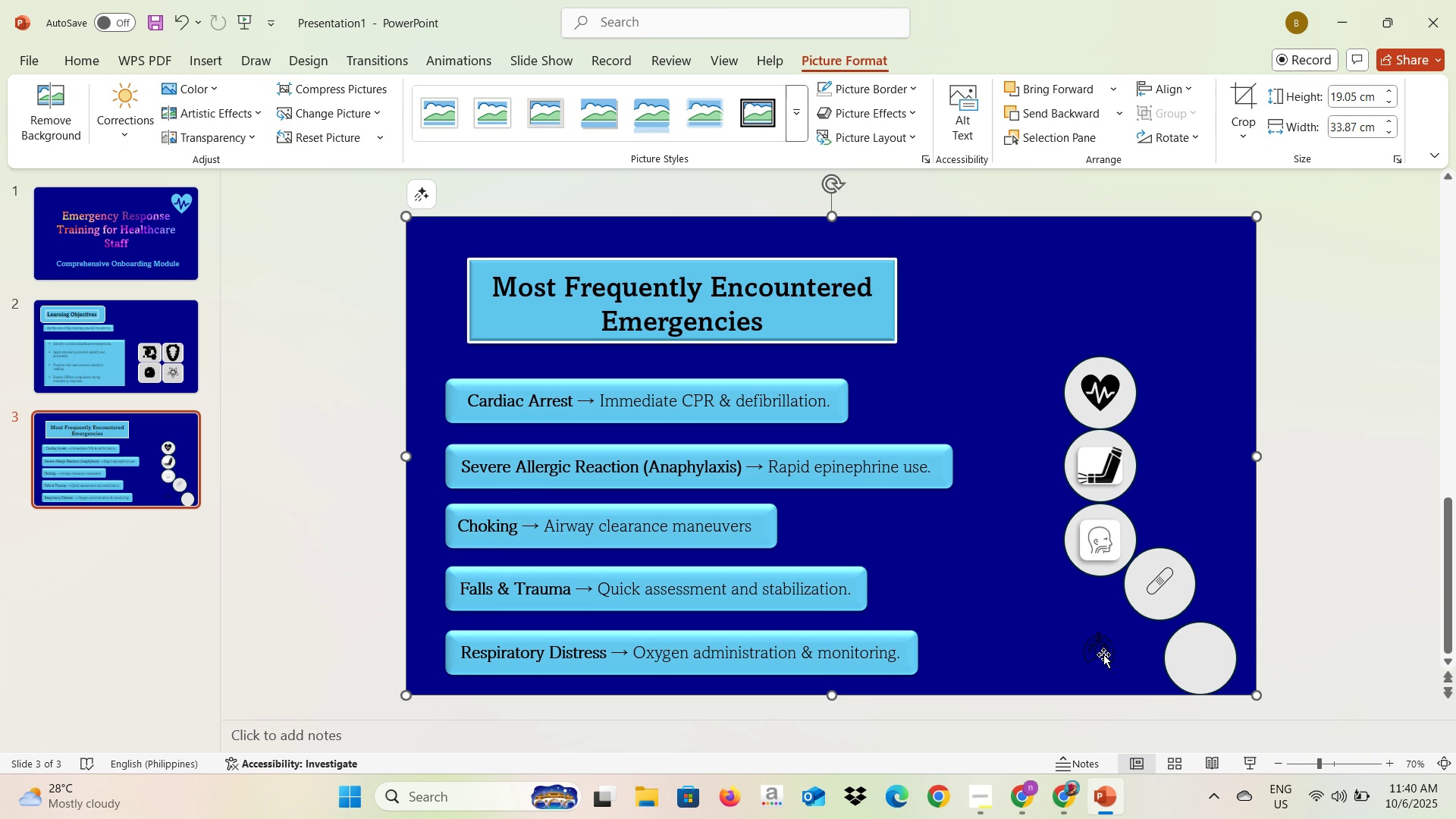 
triple_click([1106, 652])
 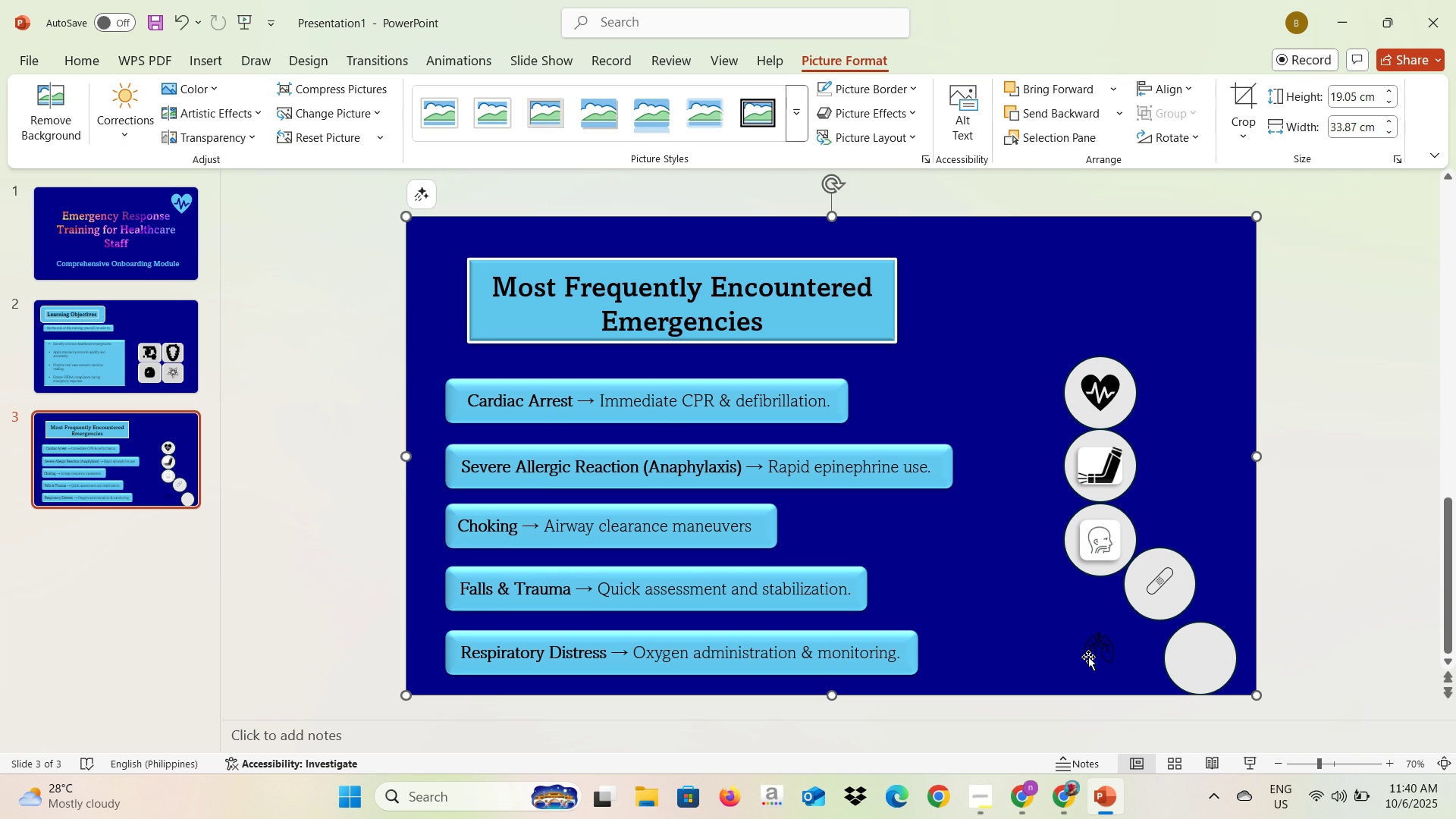 
triple_click([1088, 657])
 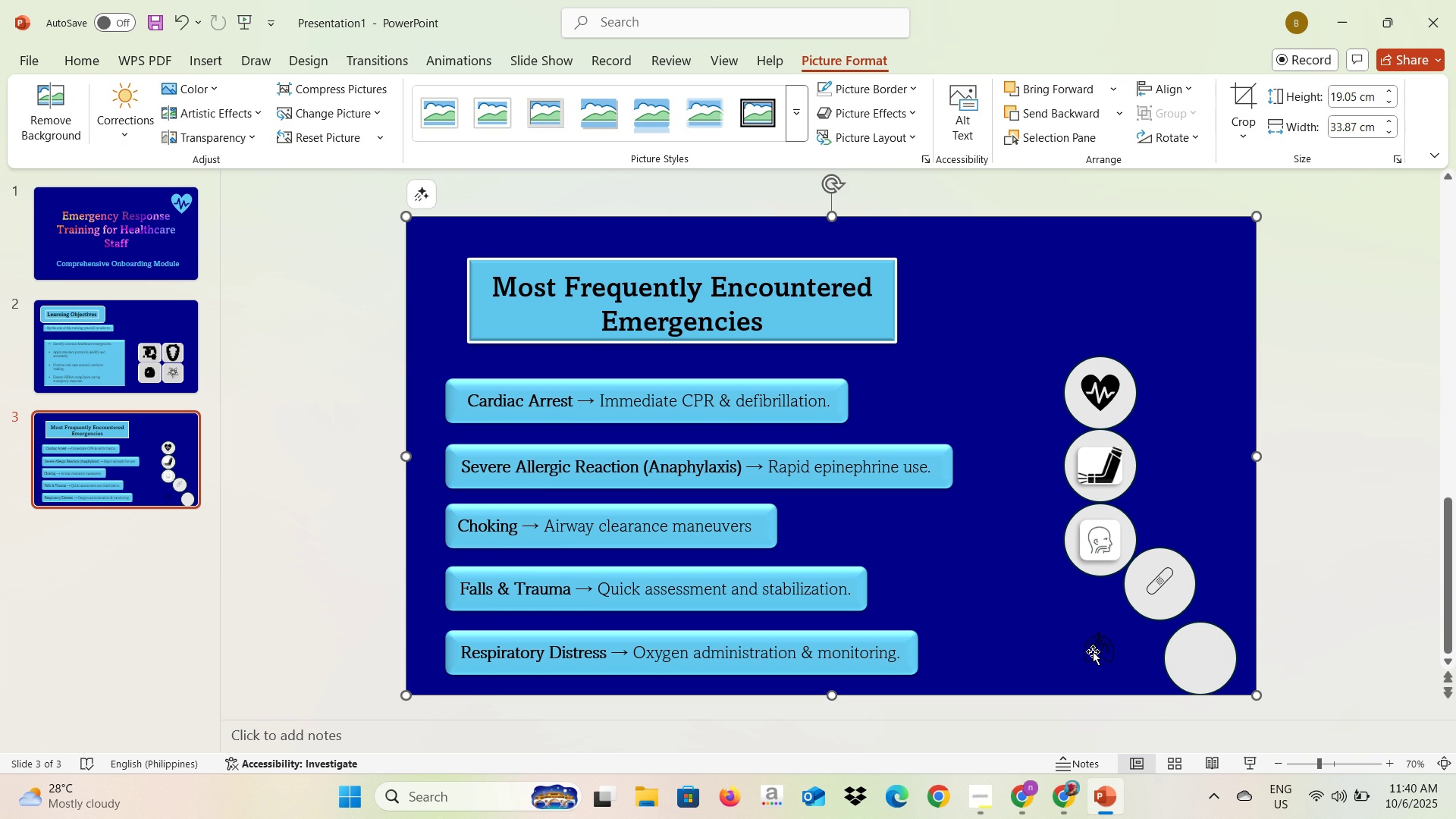 
triple_click([1092, 652])
 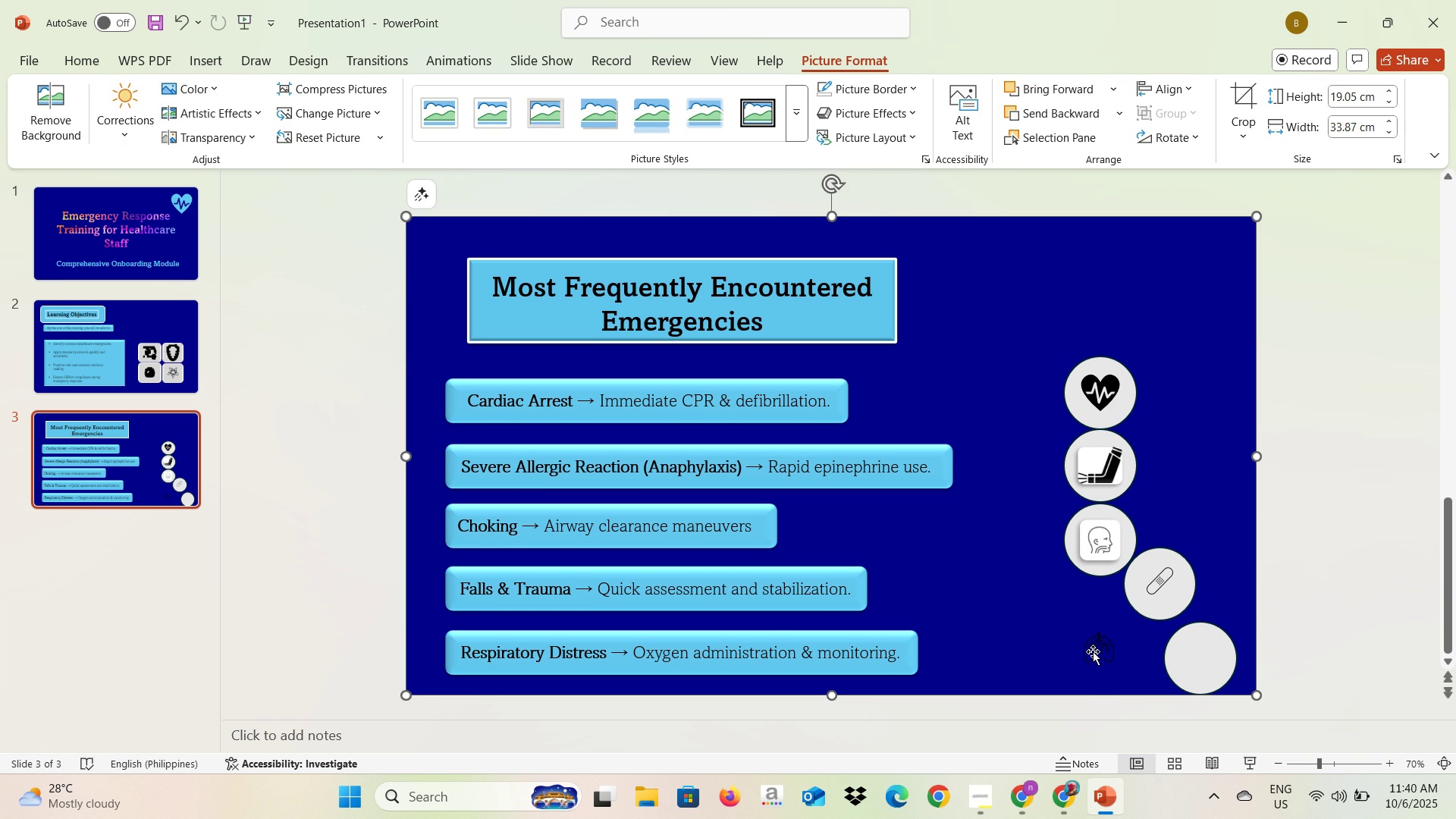 
triple_click([1093, 651])
 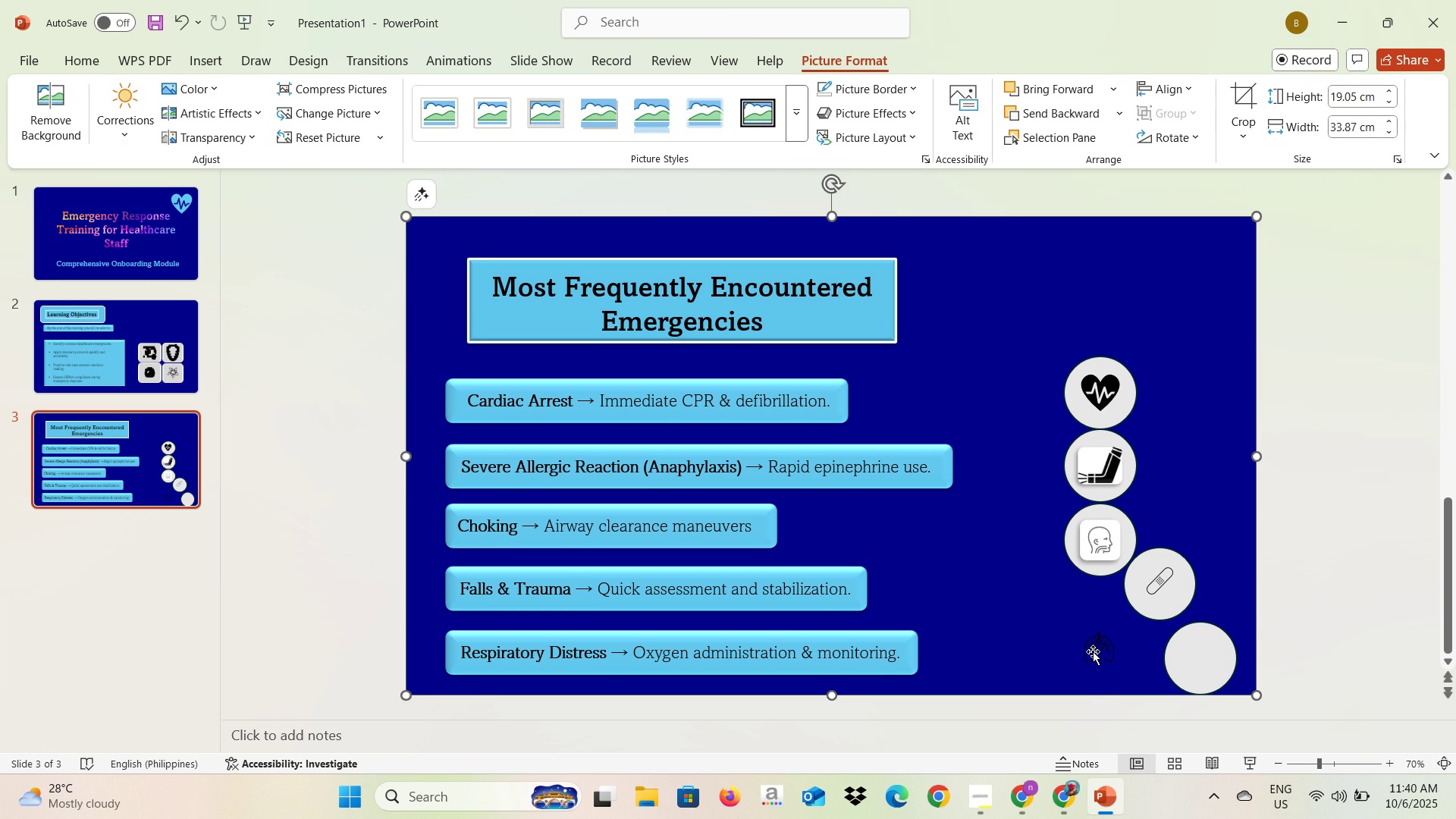 
triple_click([1093, 651])
 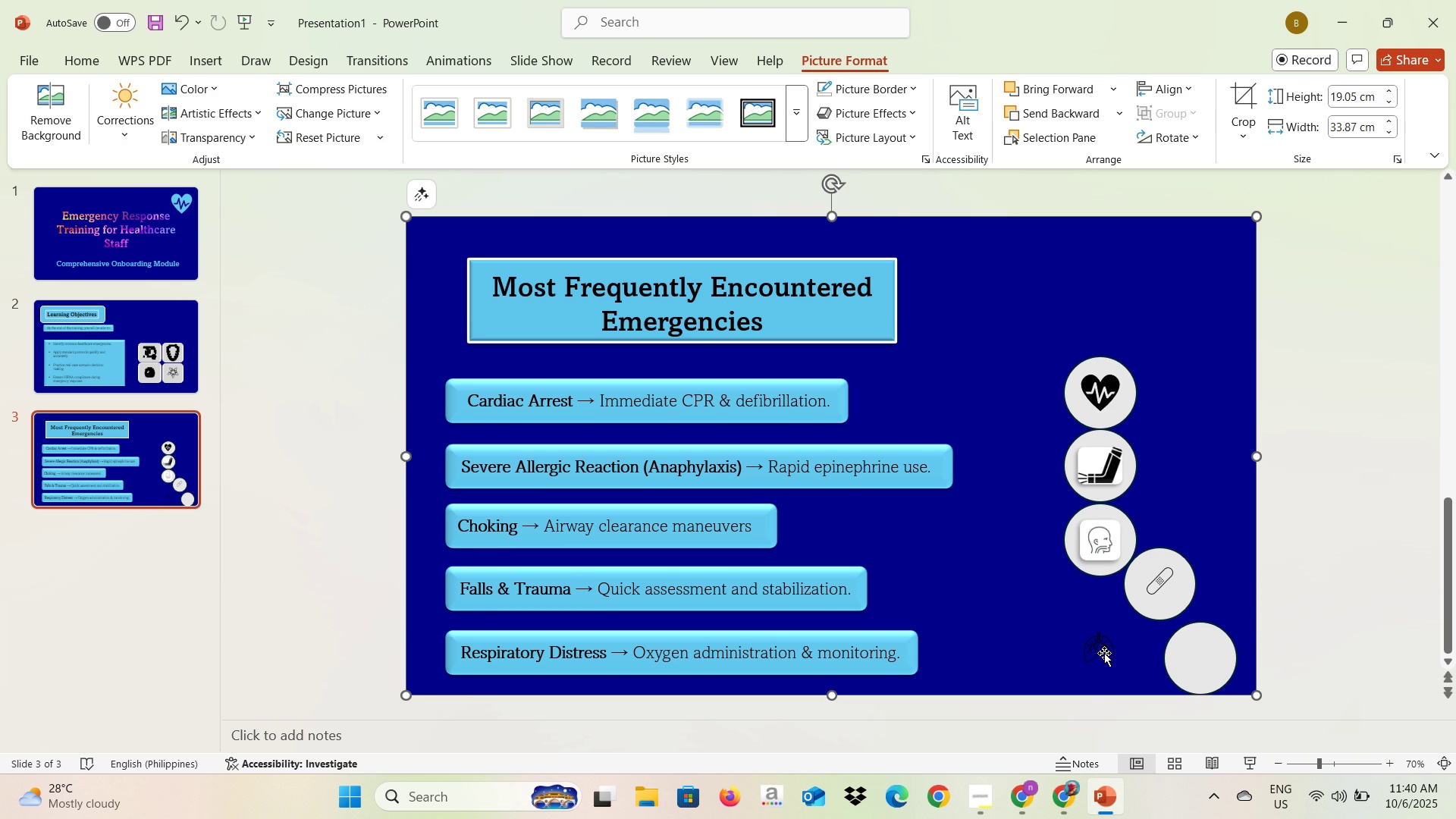 
triple_click([1104, 653])
 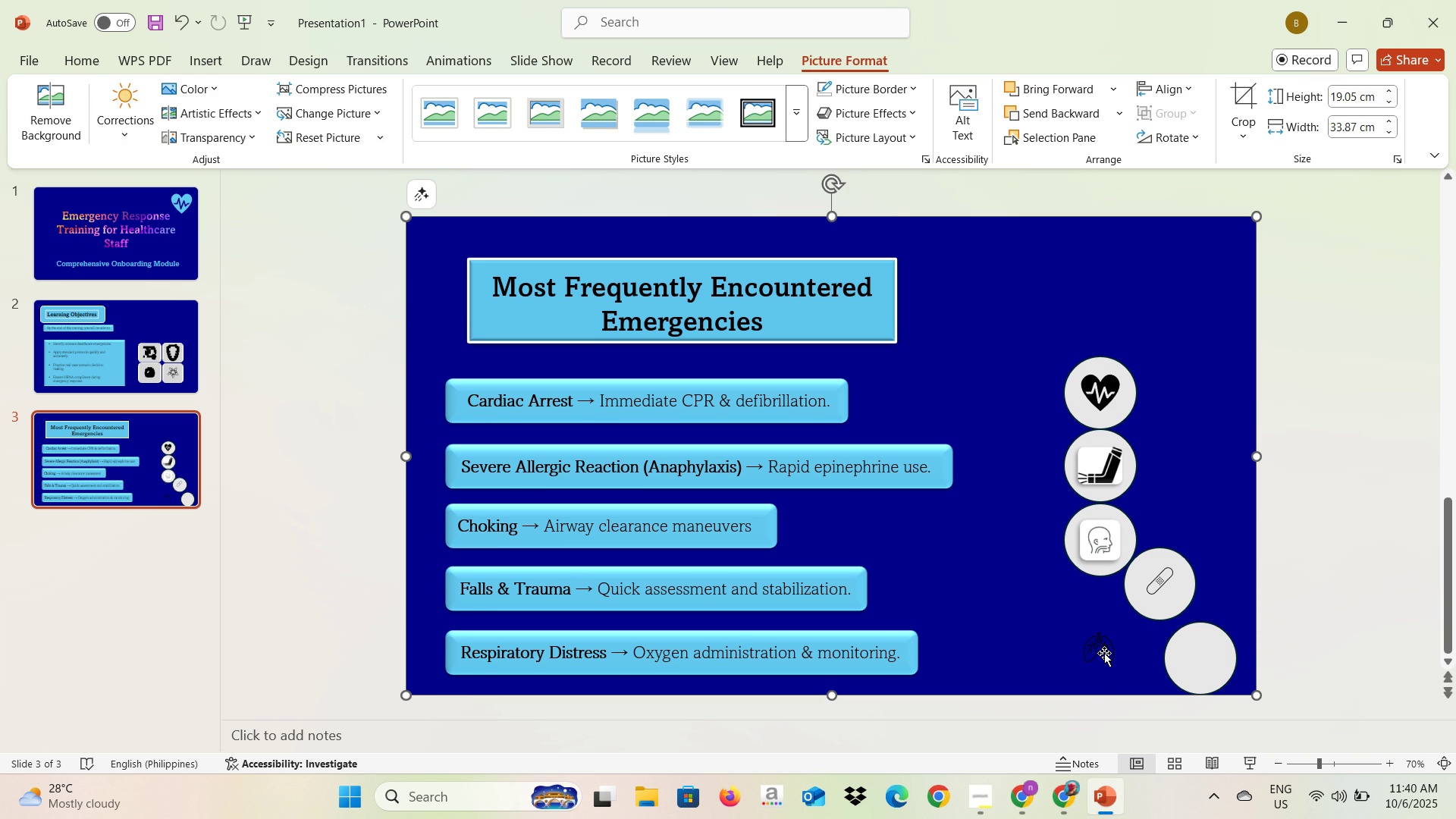 
triple_click([1104, 653])
 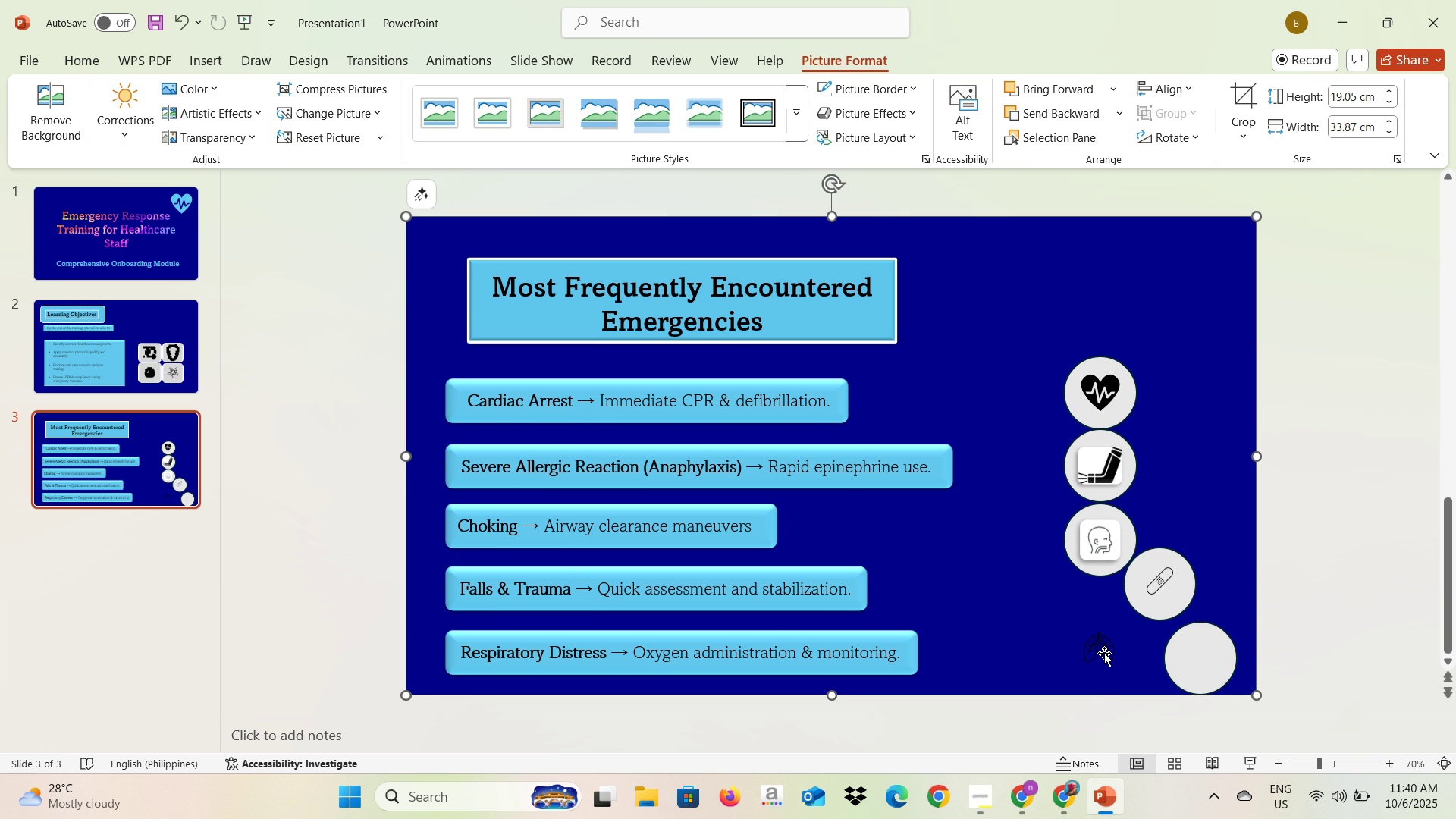 
triple_click([1104, 653])
 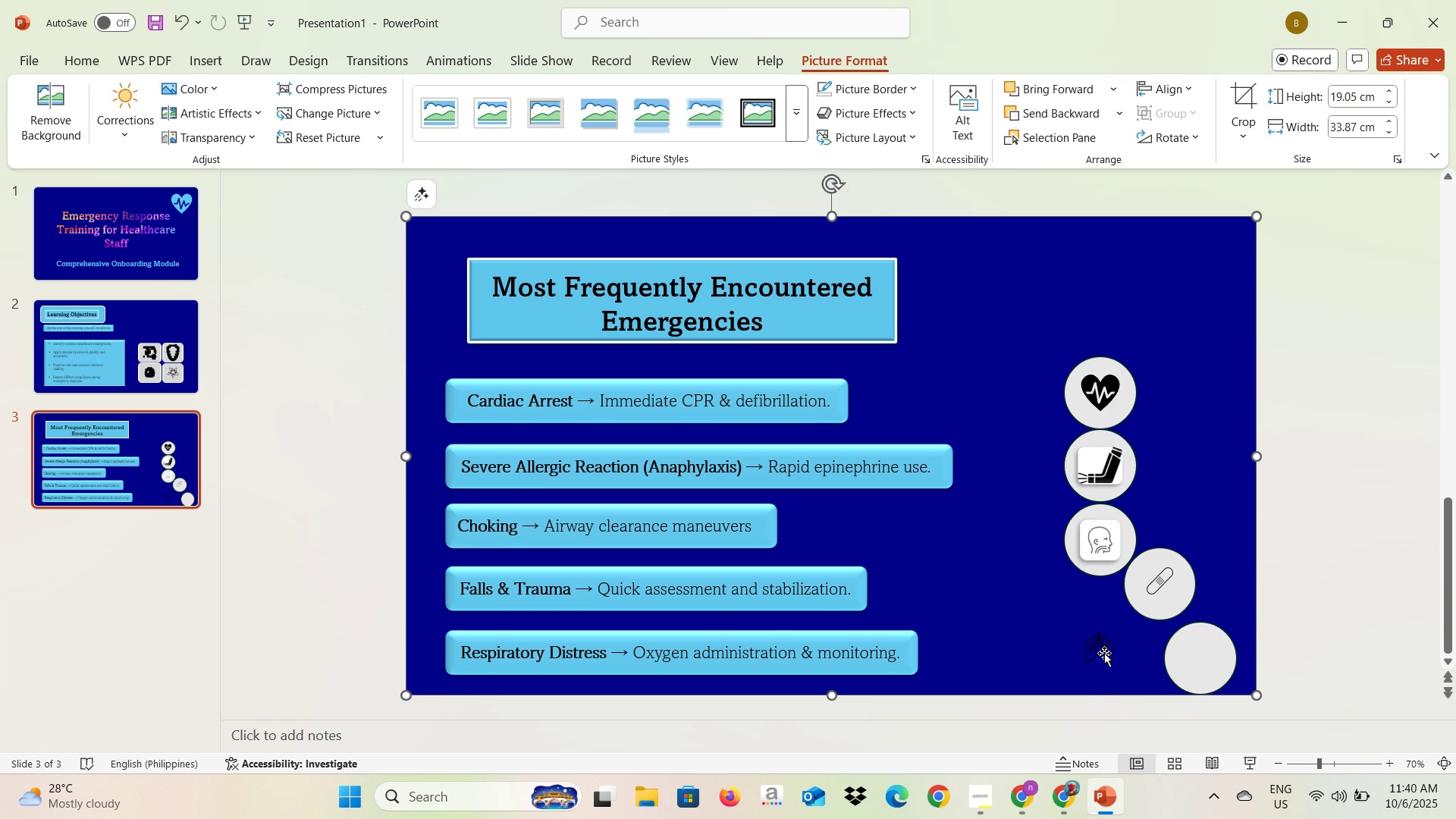 
triple_click([1104, 653])
 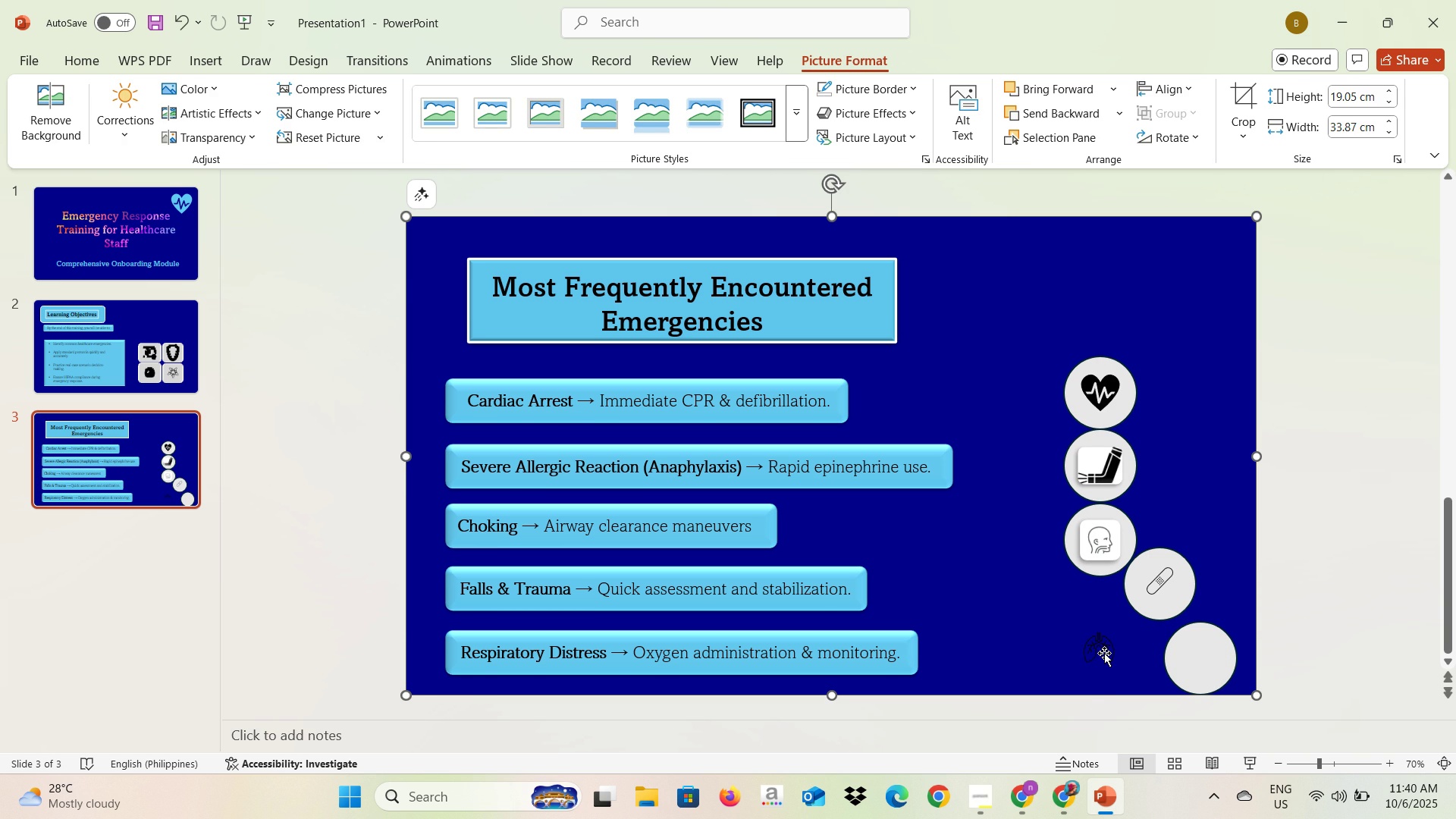 
triple_click([1104, 653])
 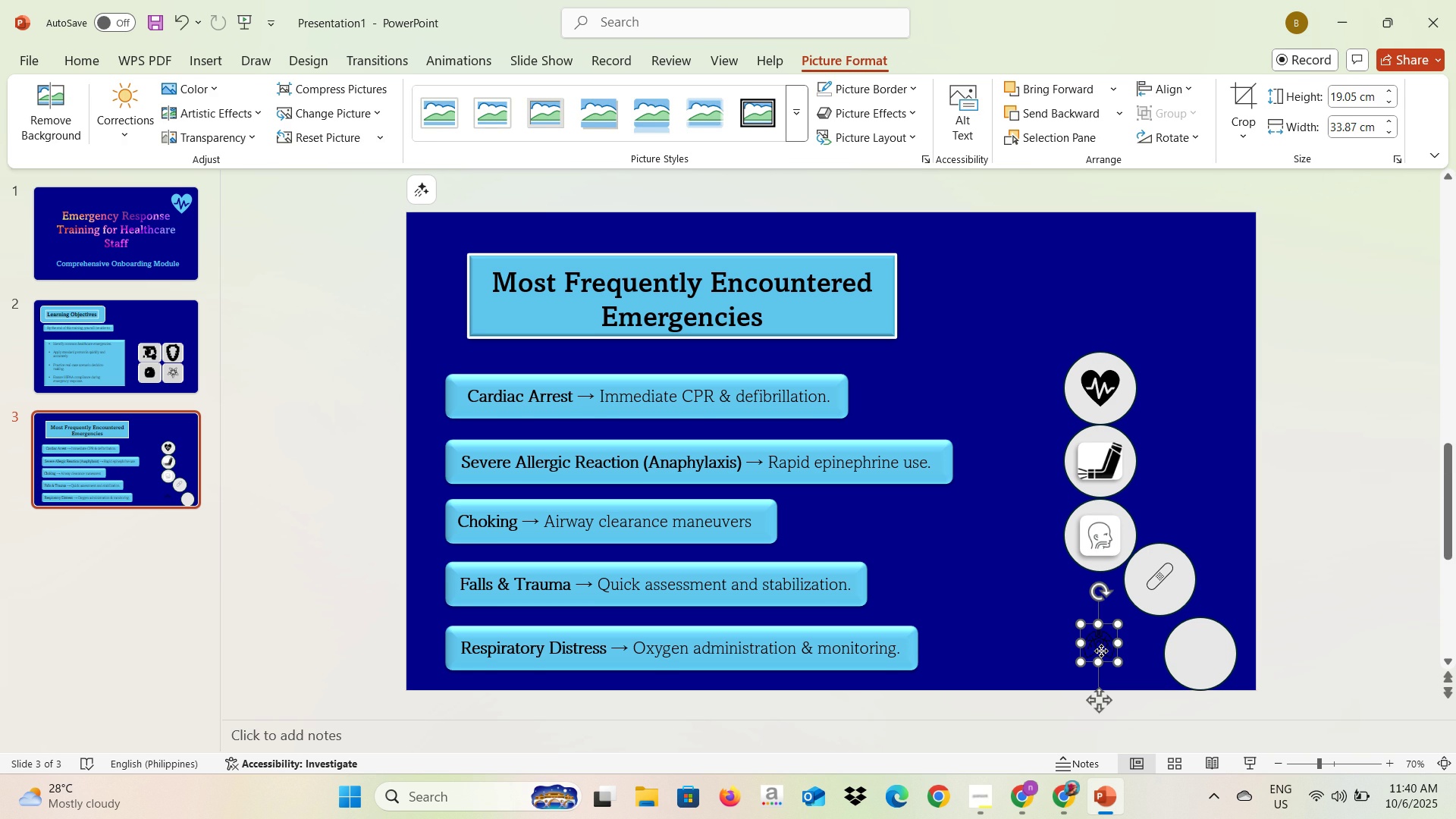 
triple_click([1101, 651])
 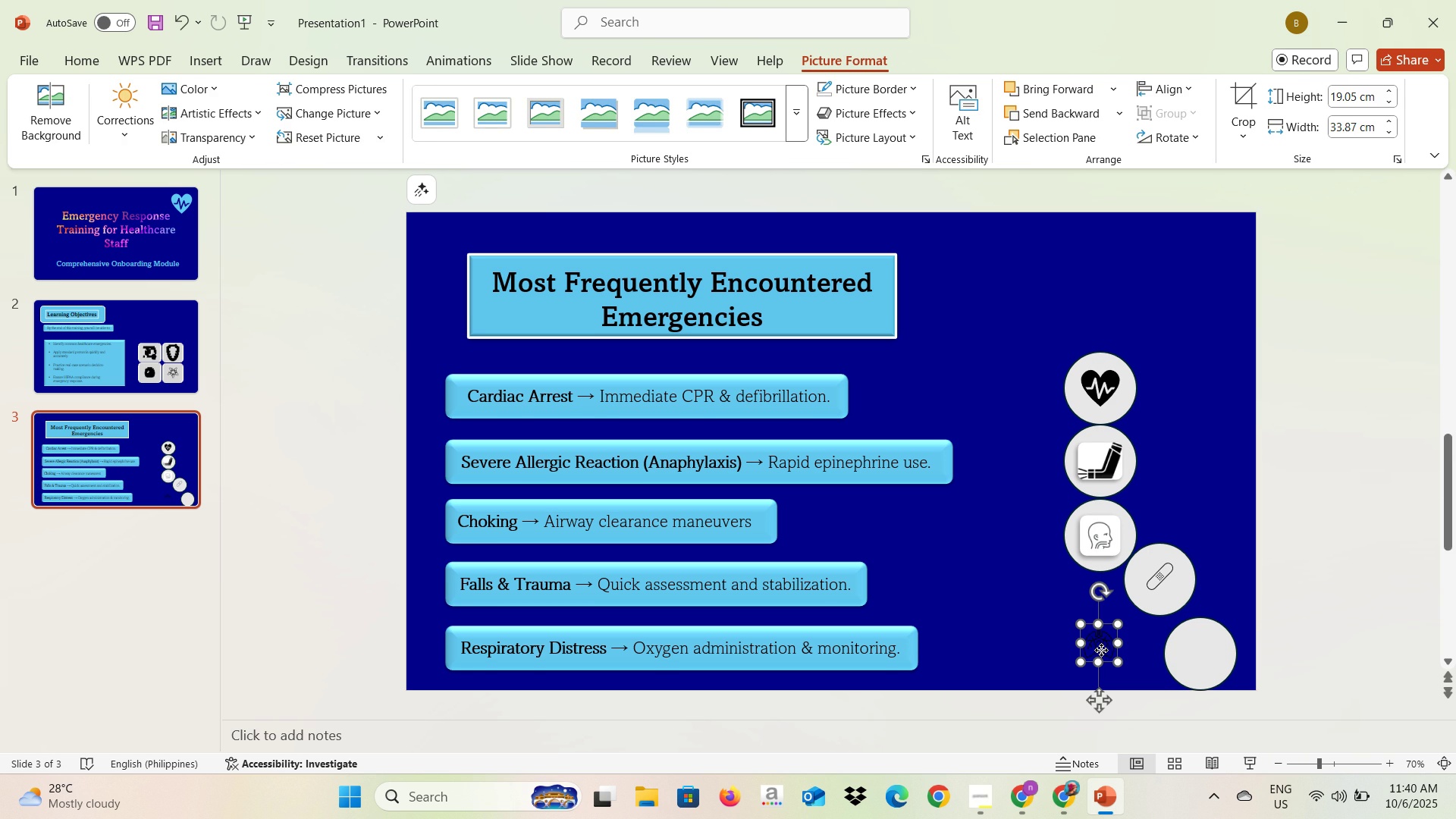 
triple_click([1101, 650])
 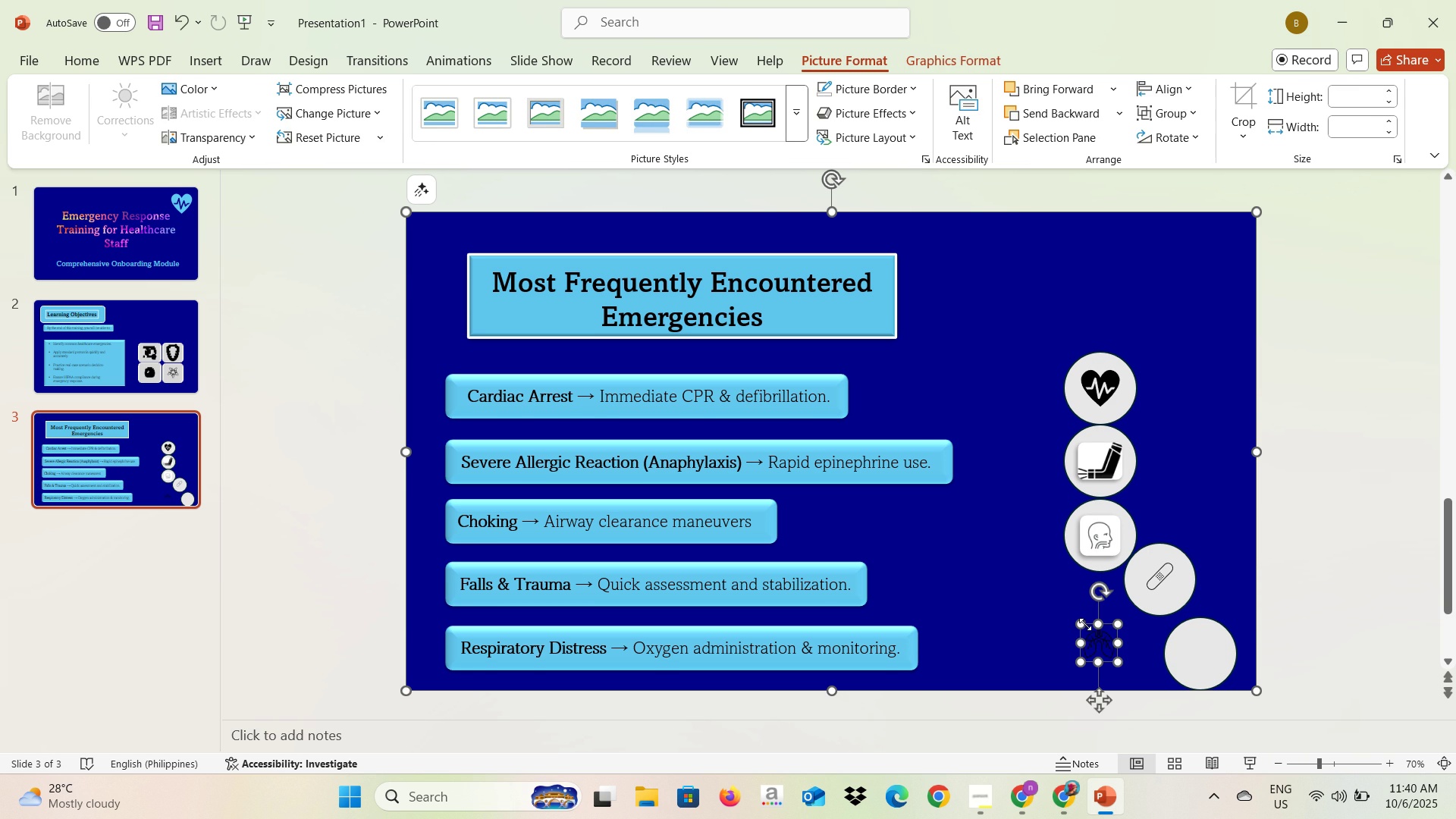 
right_click([1088, 623])